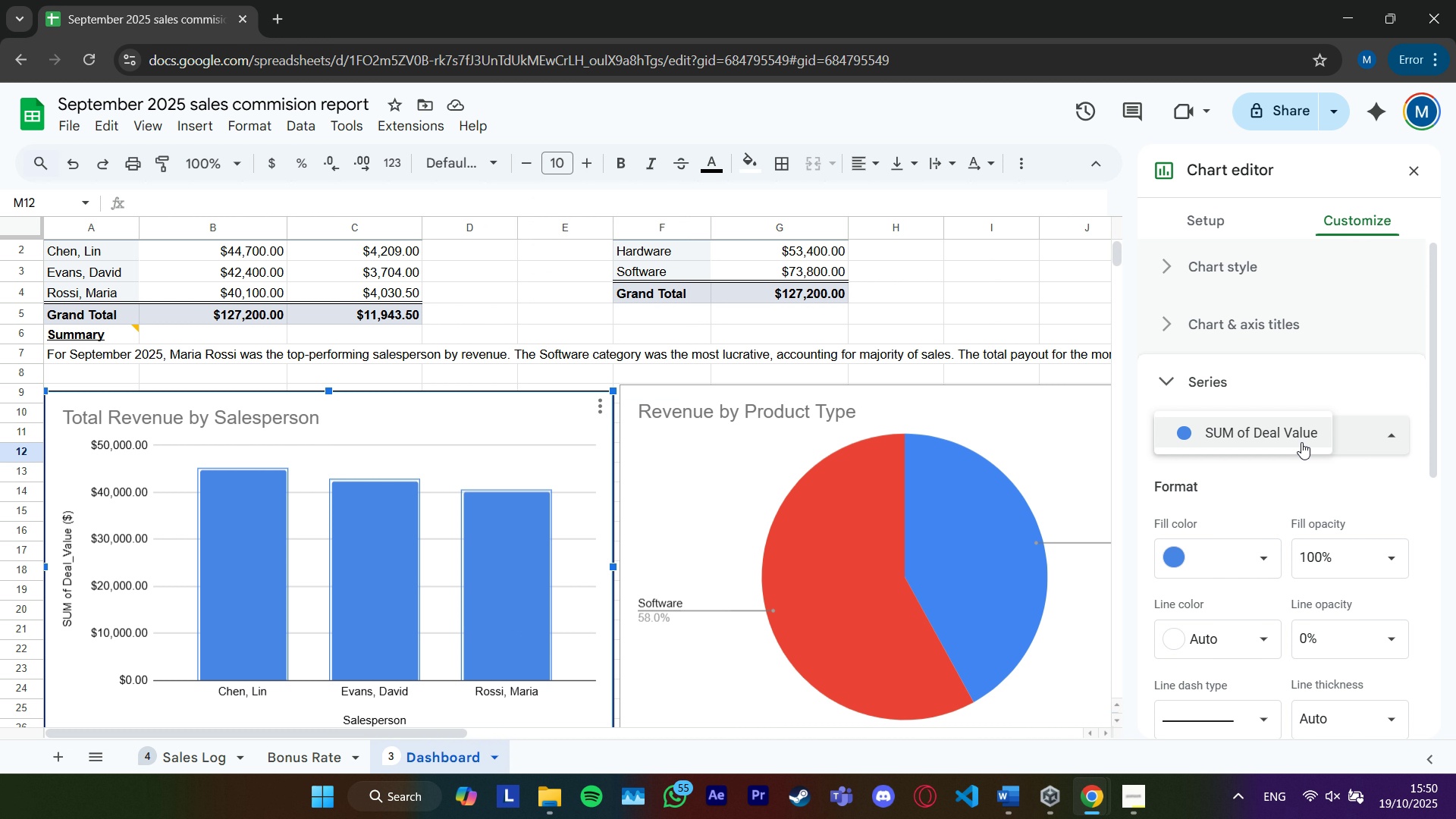 
left_click([1335, 511])
 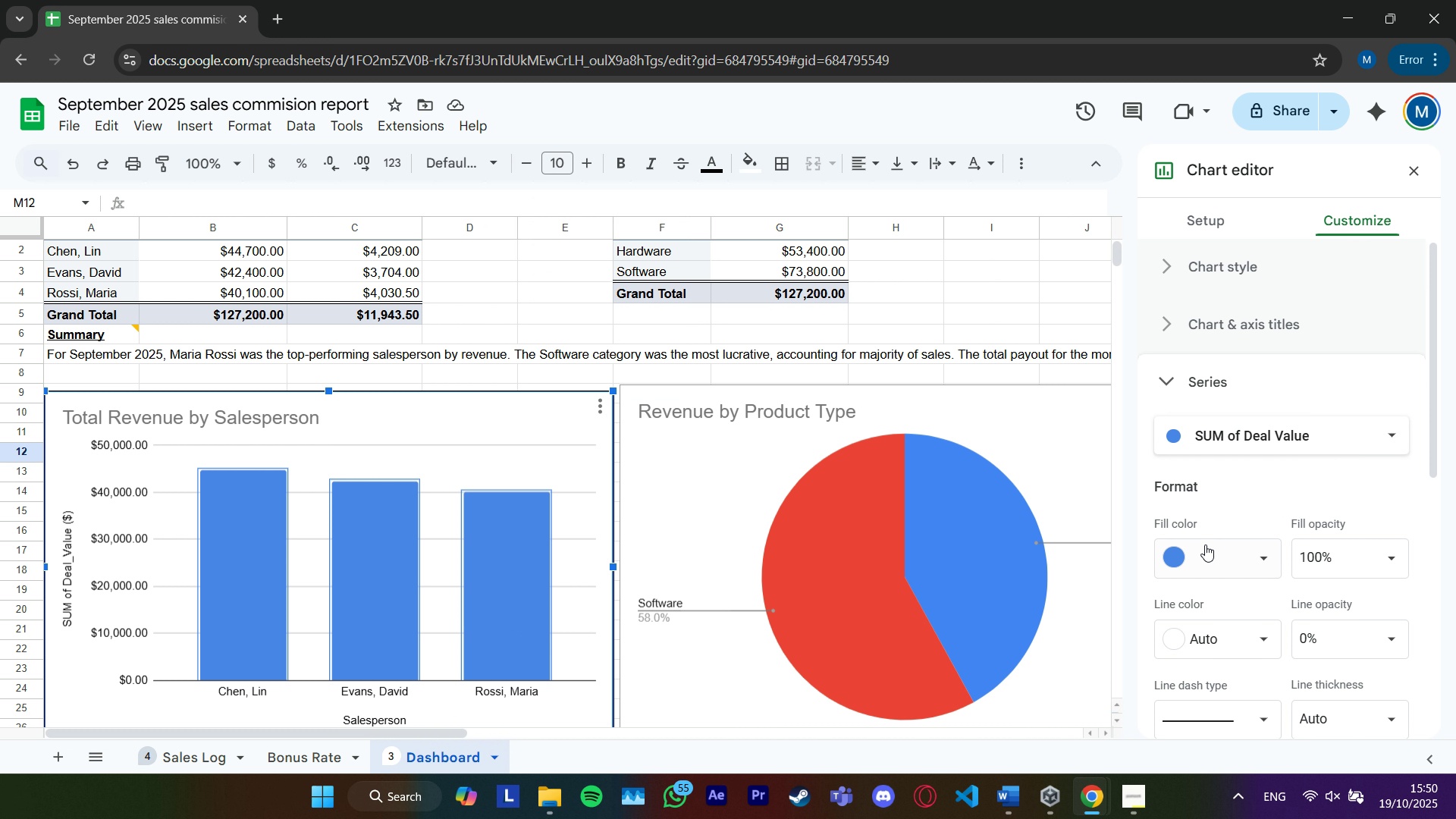 
scroll: coordinate [1204, 551], scroll_direction: down, amount: 2.0
 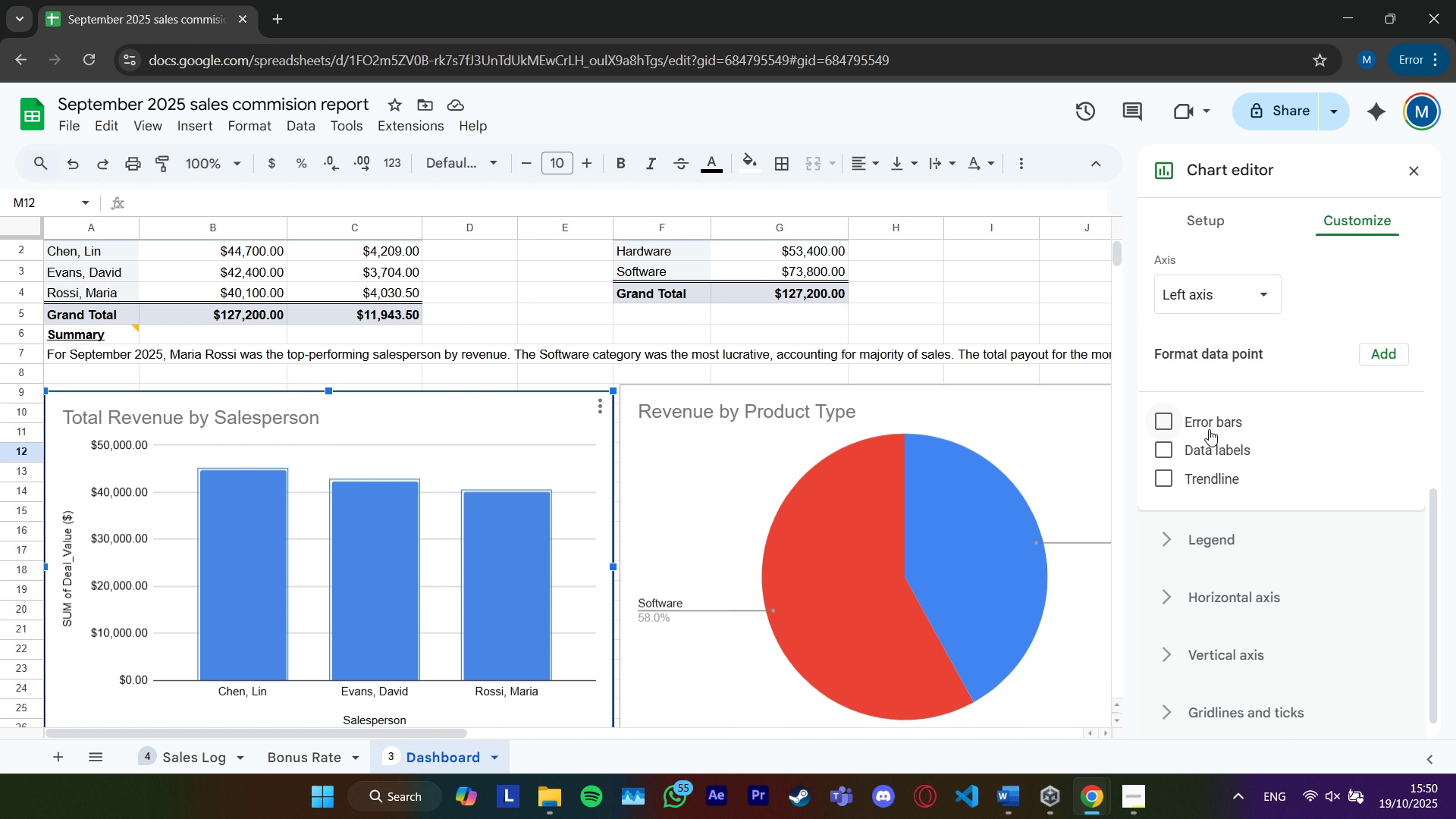 
left_click([1195, 419])
 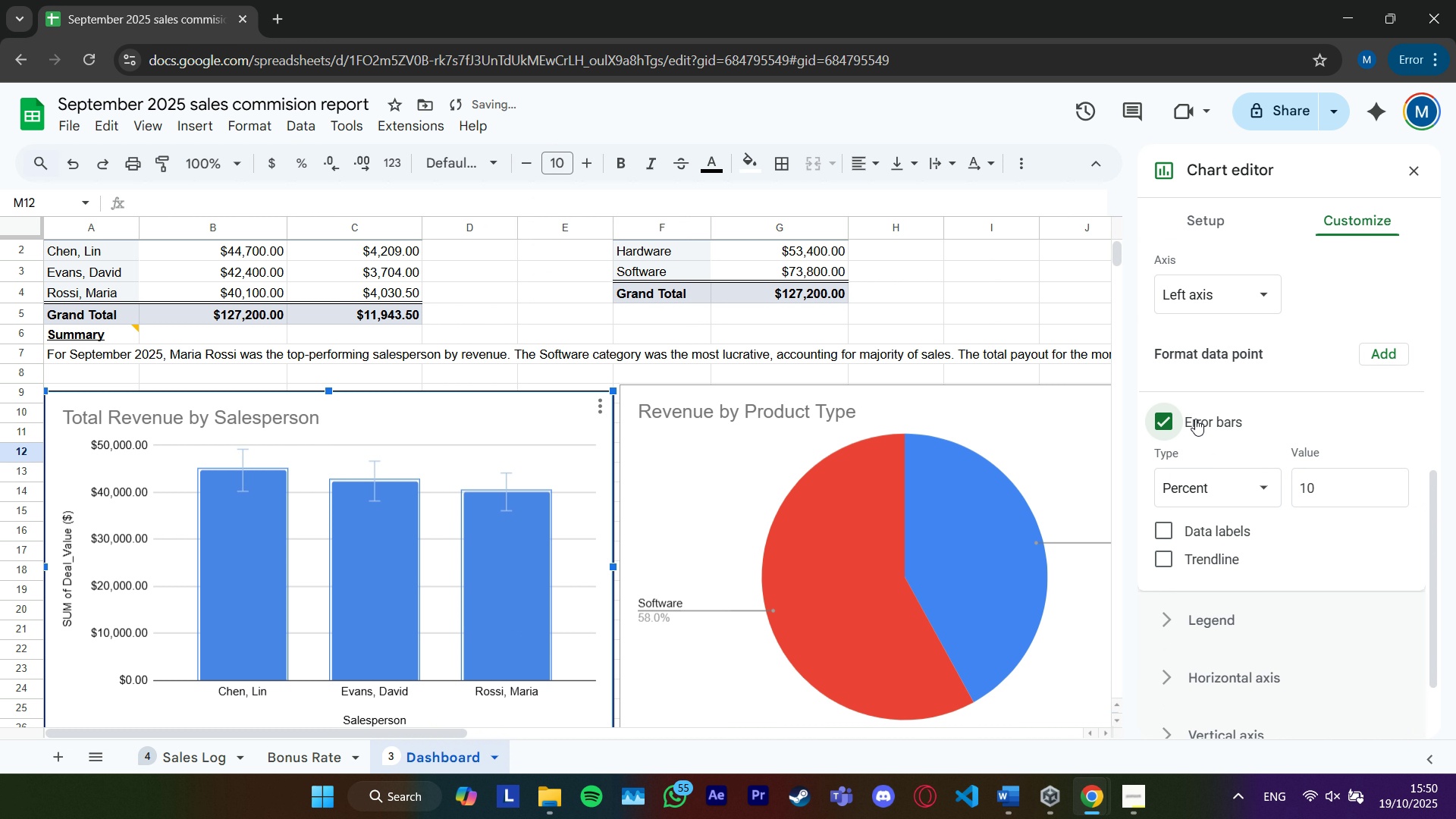 
left_click([1195, 419])
 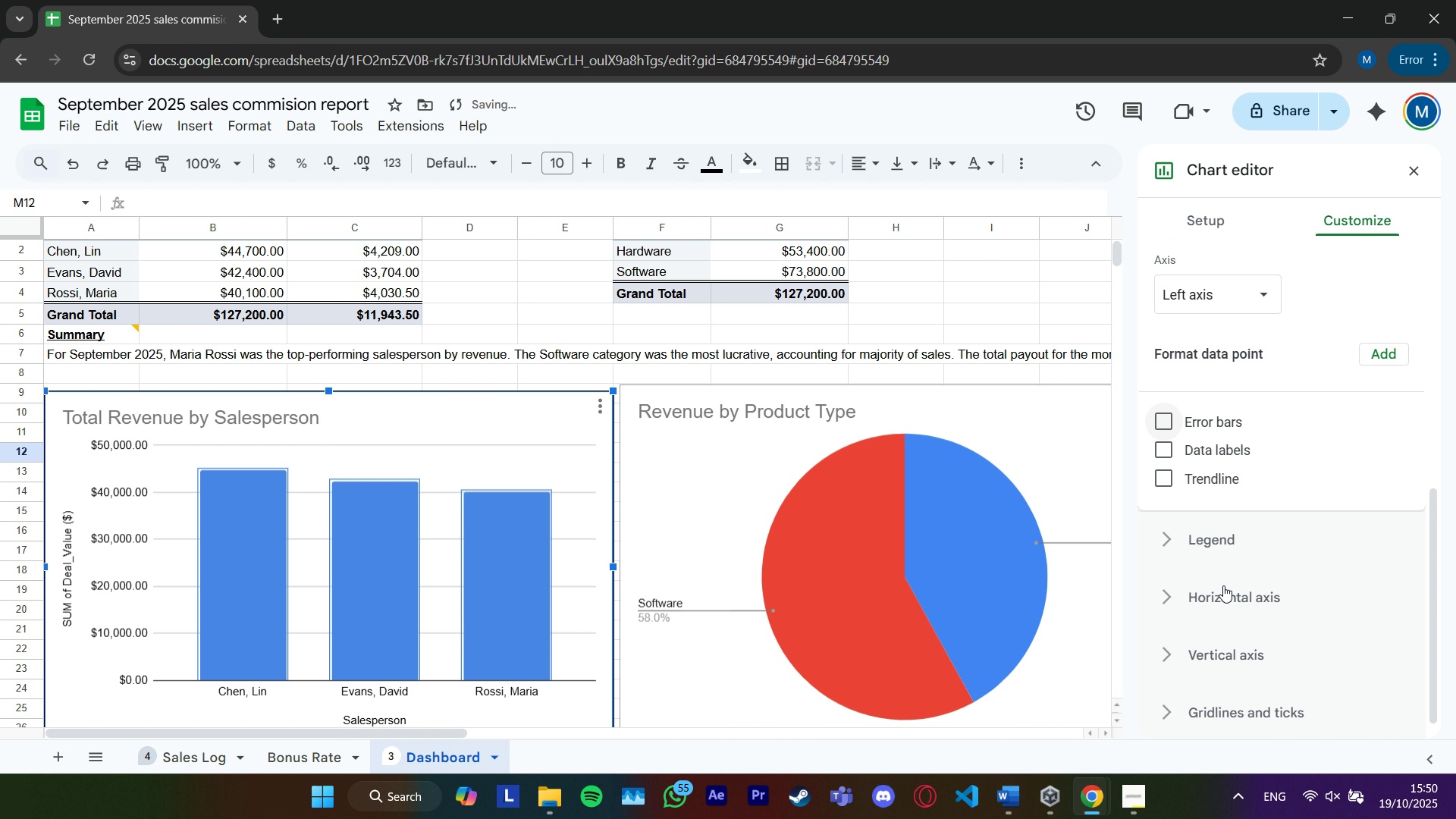 
scroll: coordinate [1234, 510], scroll_direction: up, amount: 2.0
 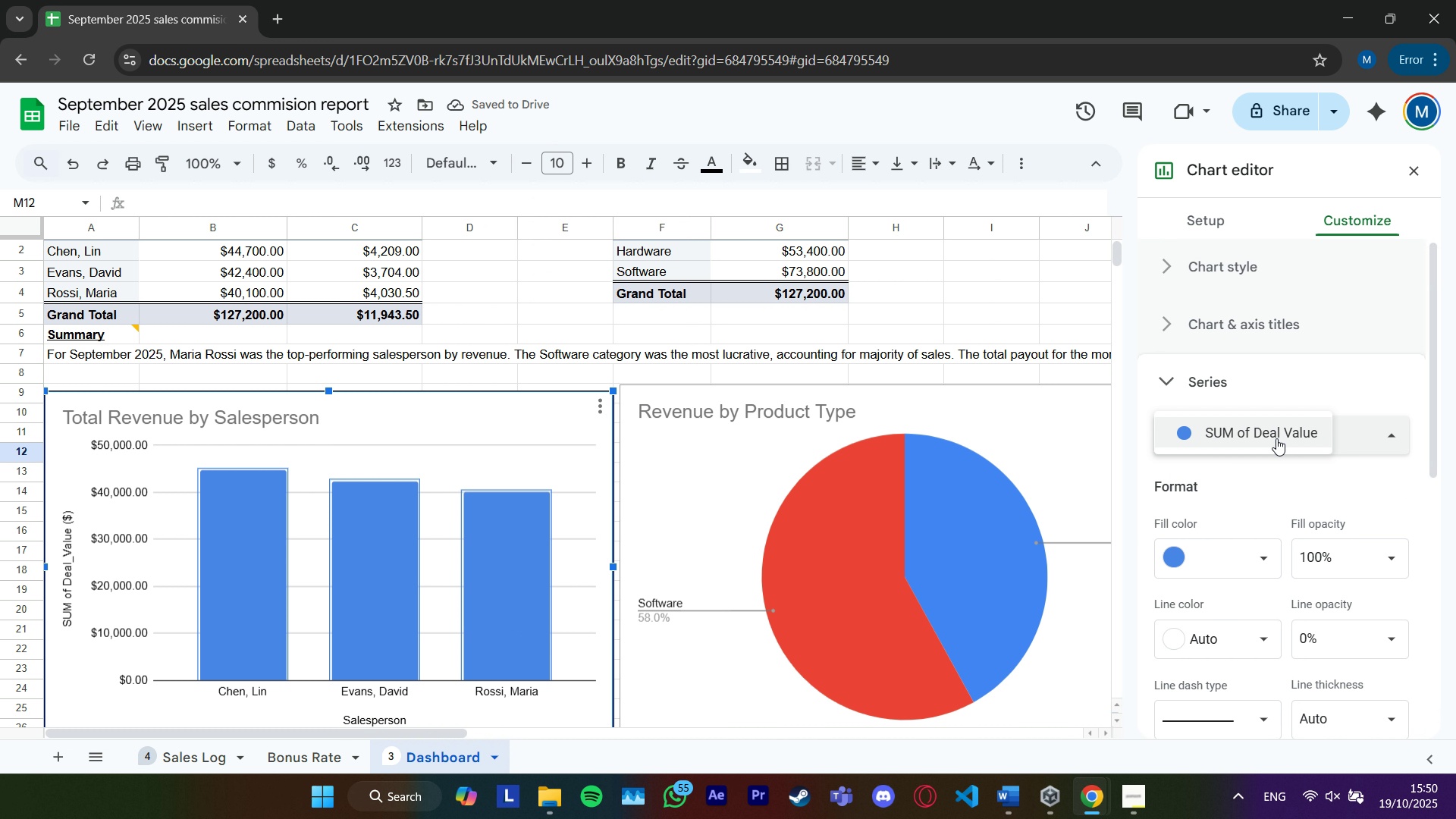 
double_click([1276, 438])
 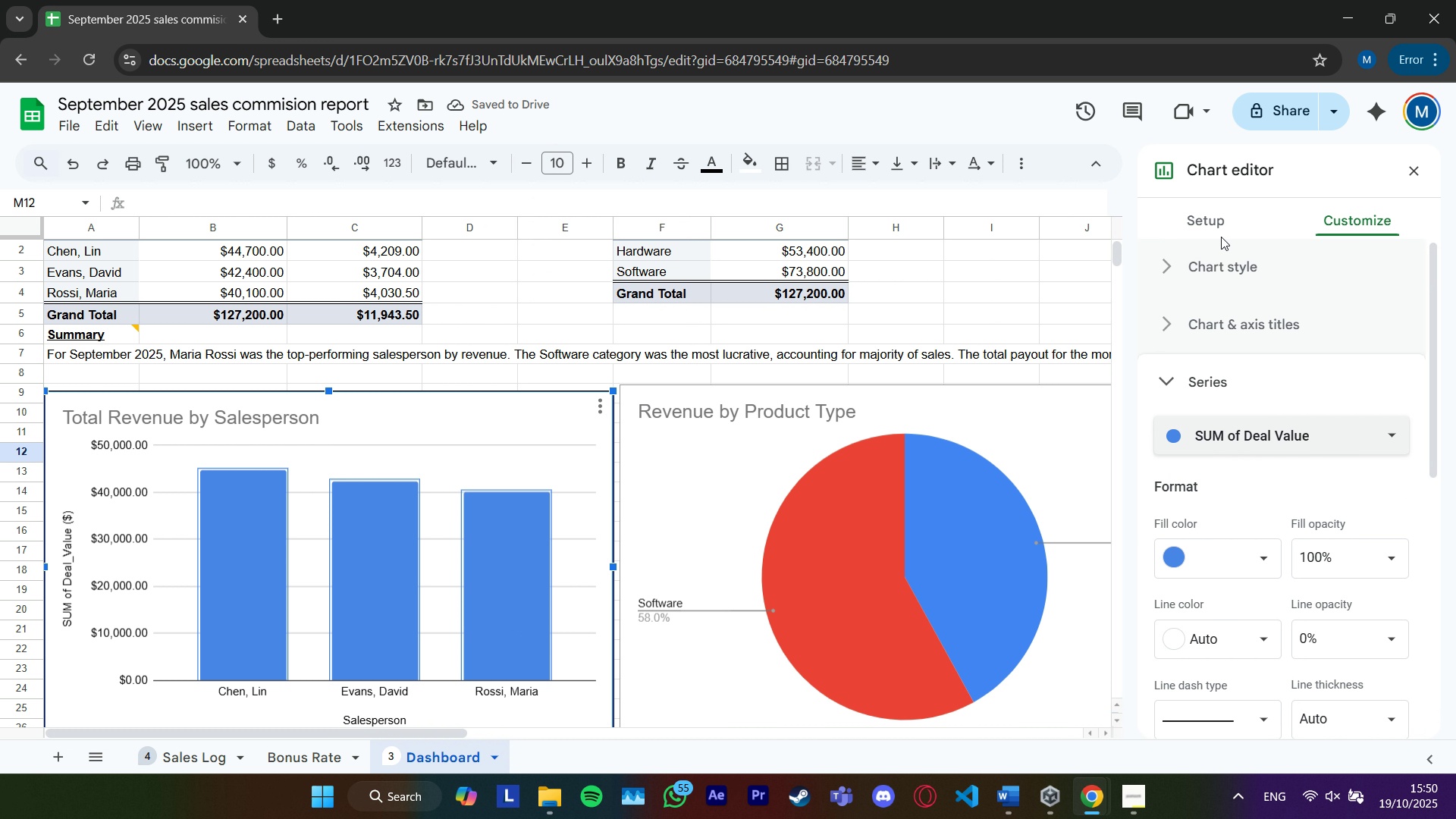 
left_click([1221, 237])
 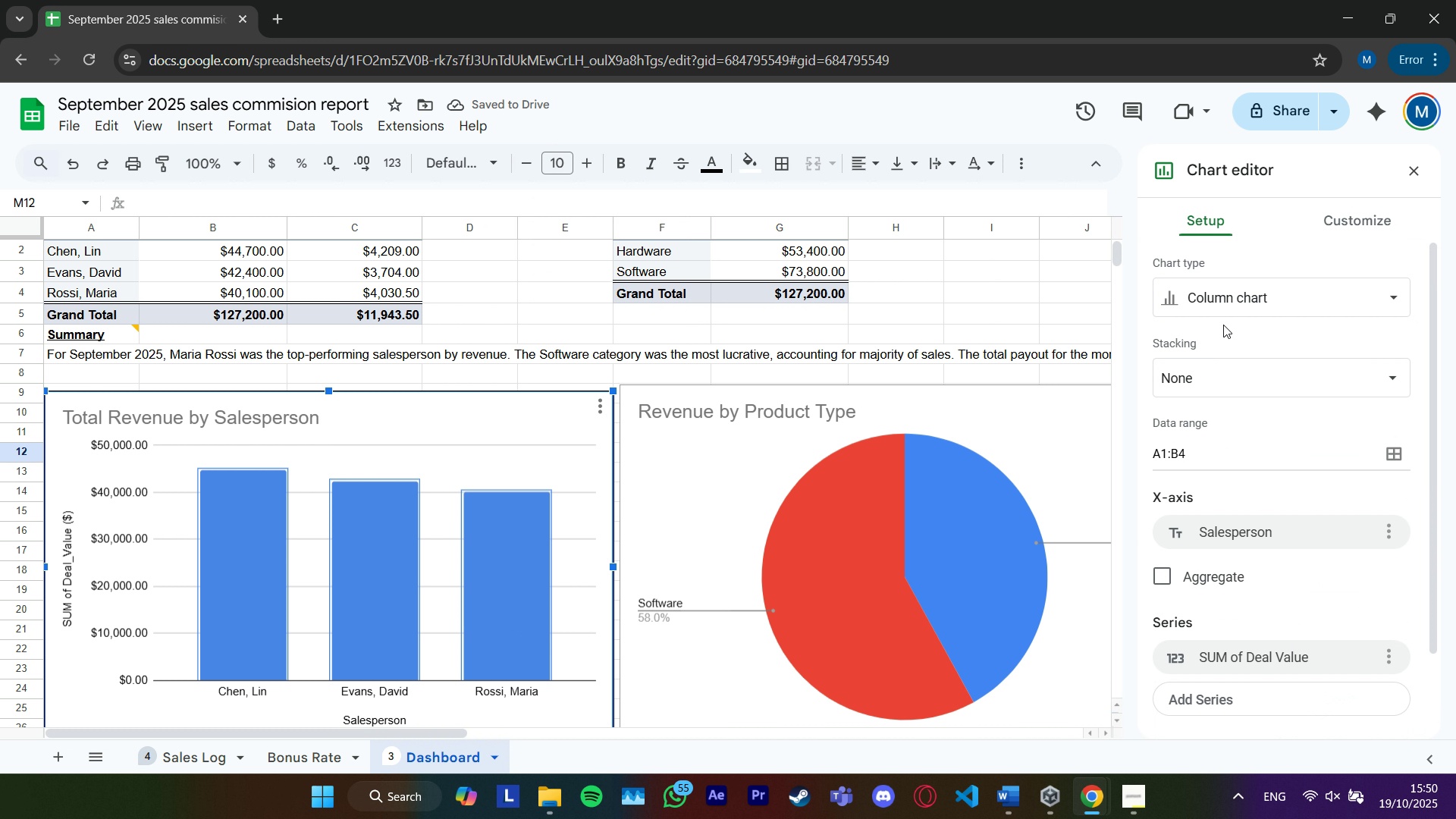 
left_click([1258, 294])
 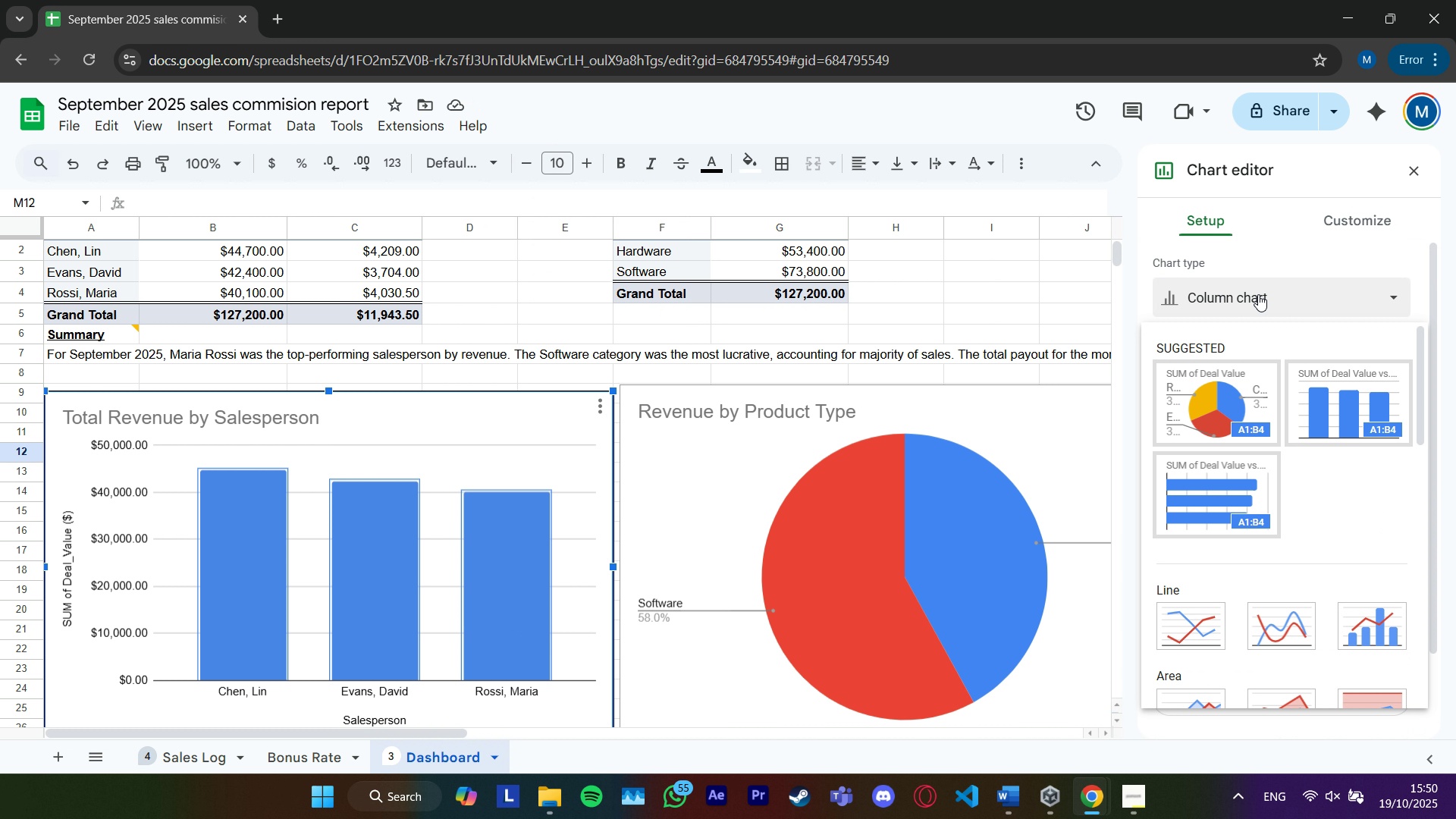 
scroll: coordinate [1258, 294], scroll_direction: up, amount: 1.0
 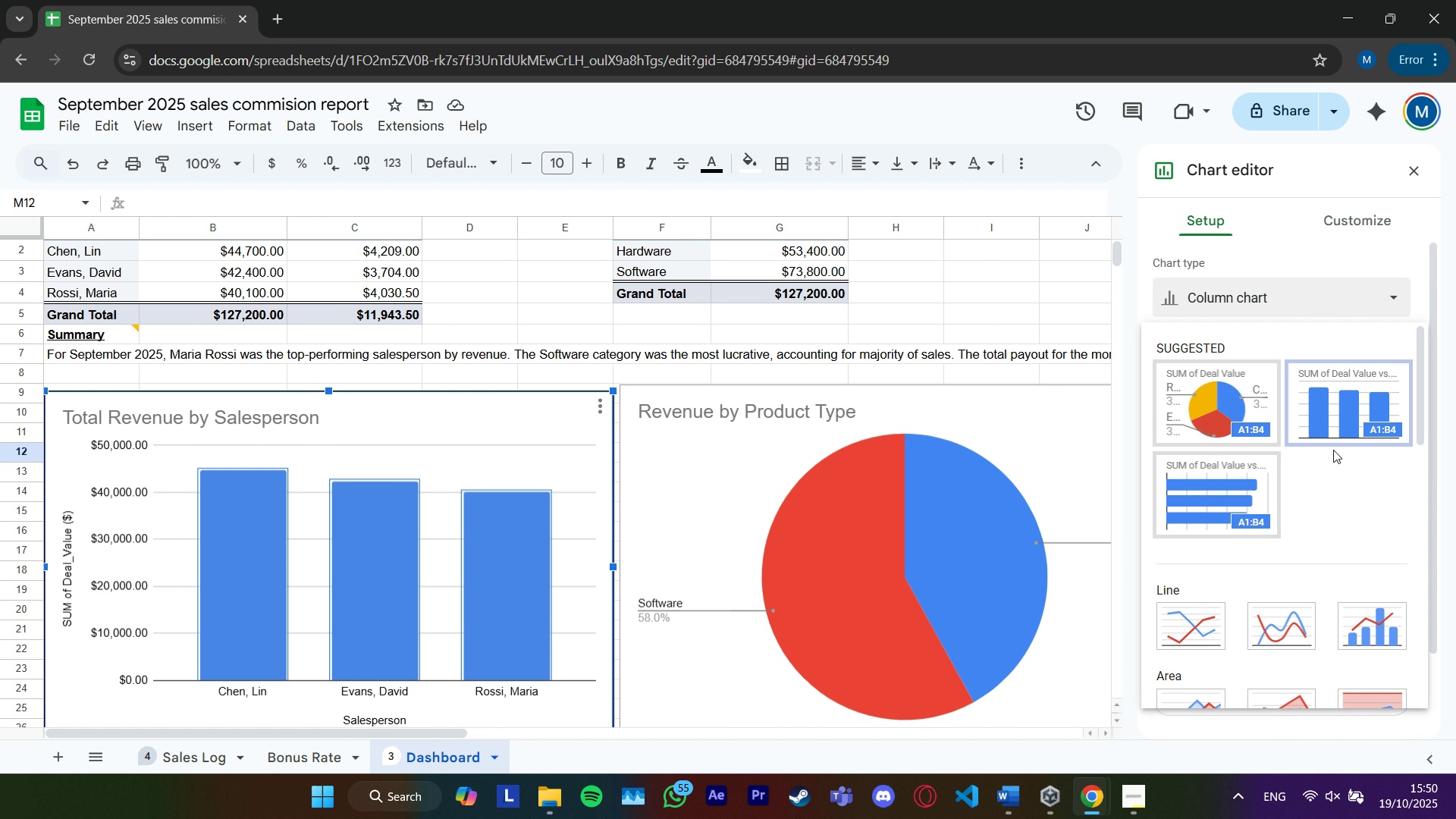 
scroll: coordinate [1332, 576], scroll_direction: down, amount: 3.0
 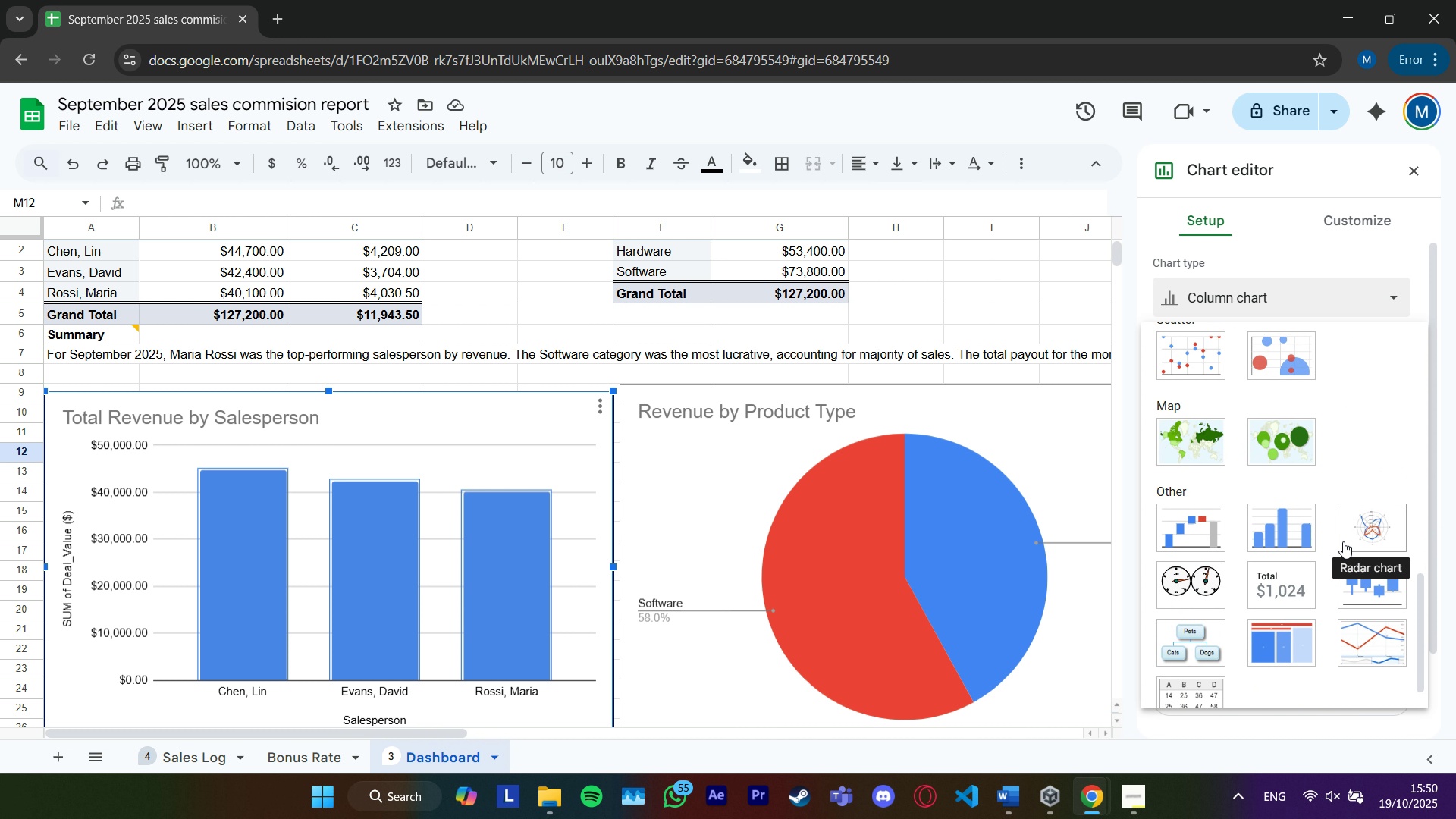 
scroll: coordinate [1225, 556], scroll_direction: none, amount: 0.0
 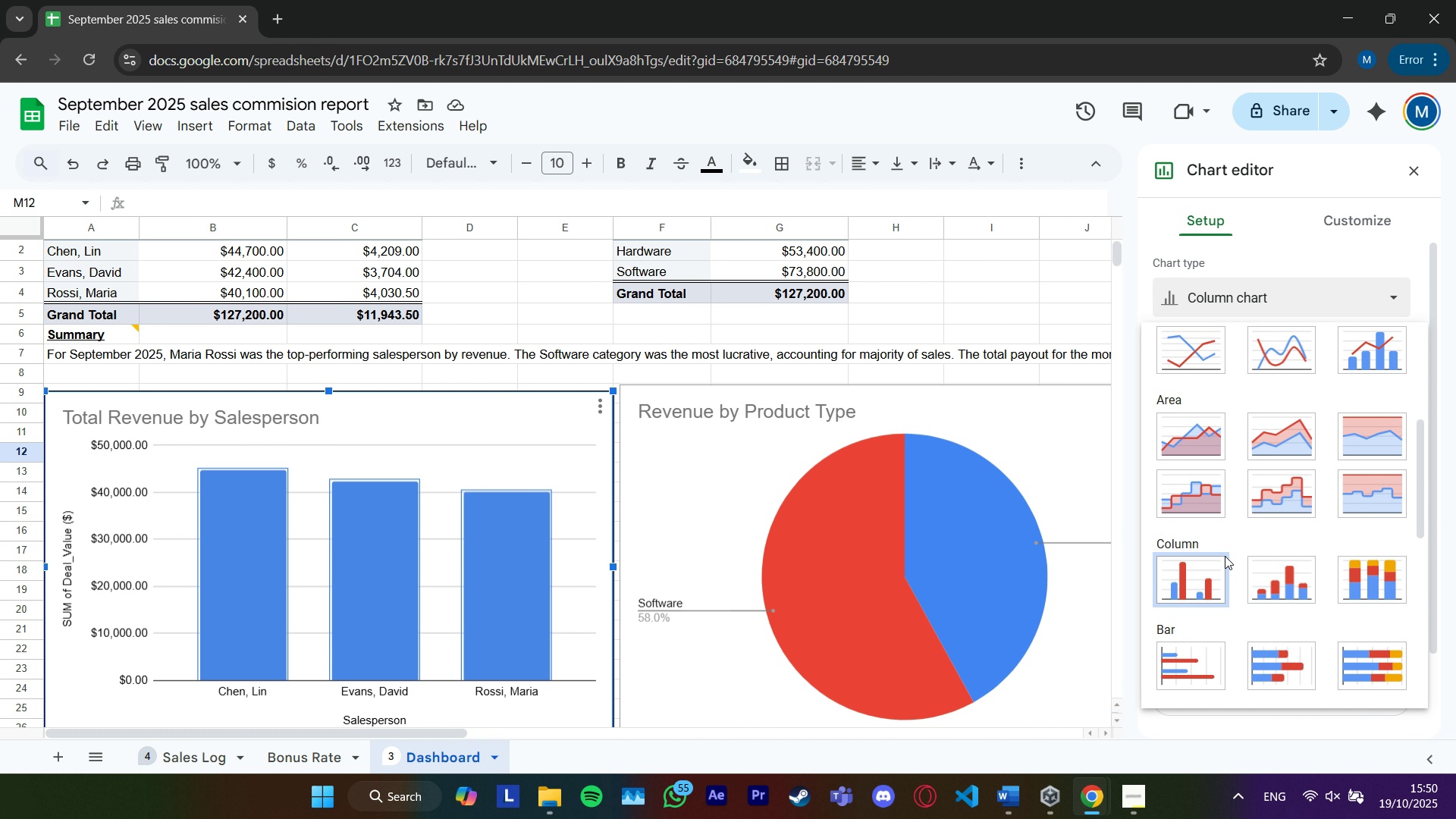 
scroll: coordinate [1225, 556], scroll_direction: up, amount: 3.0
 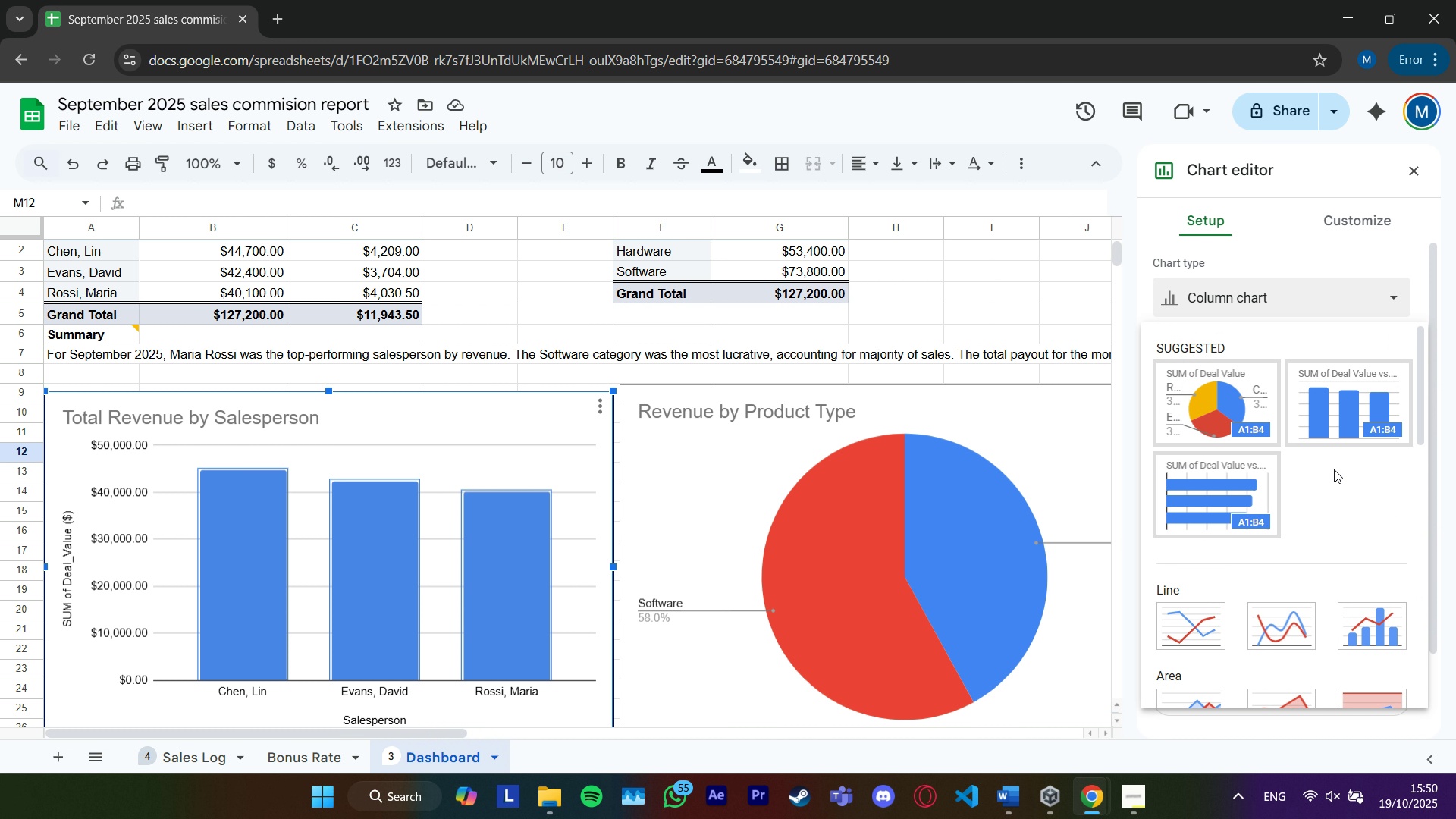 
scroll: coordinate [1322, 518], scroll_direction: down, amount: 4.0
 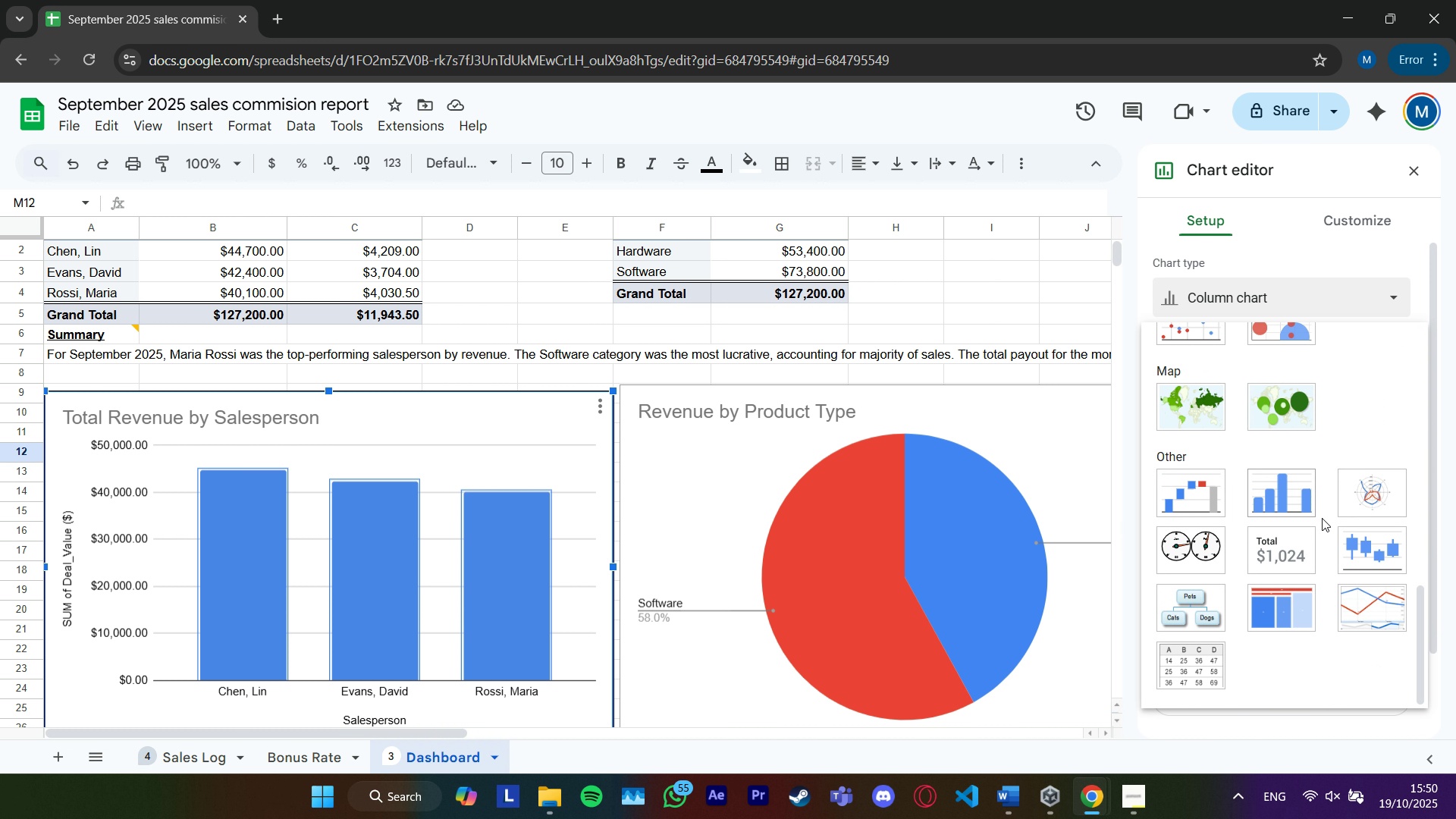 
scroll: coordinate [1322, 518], scroll_direction: up, amount: 1.0
 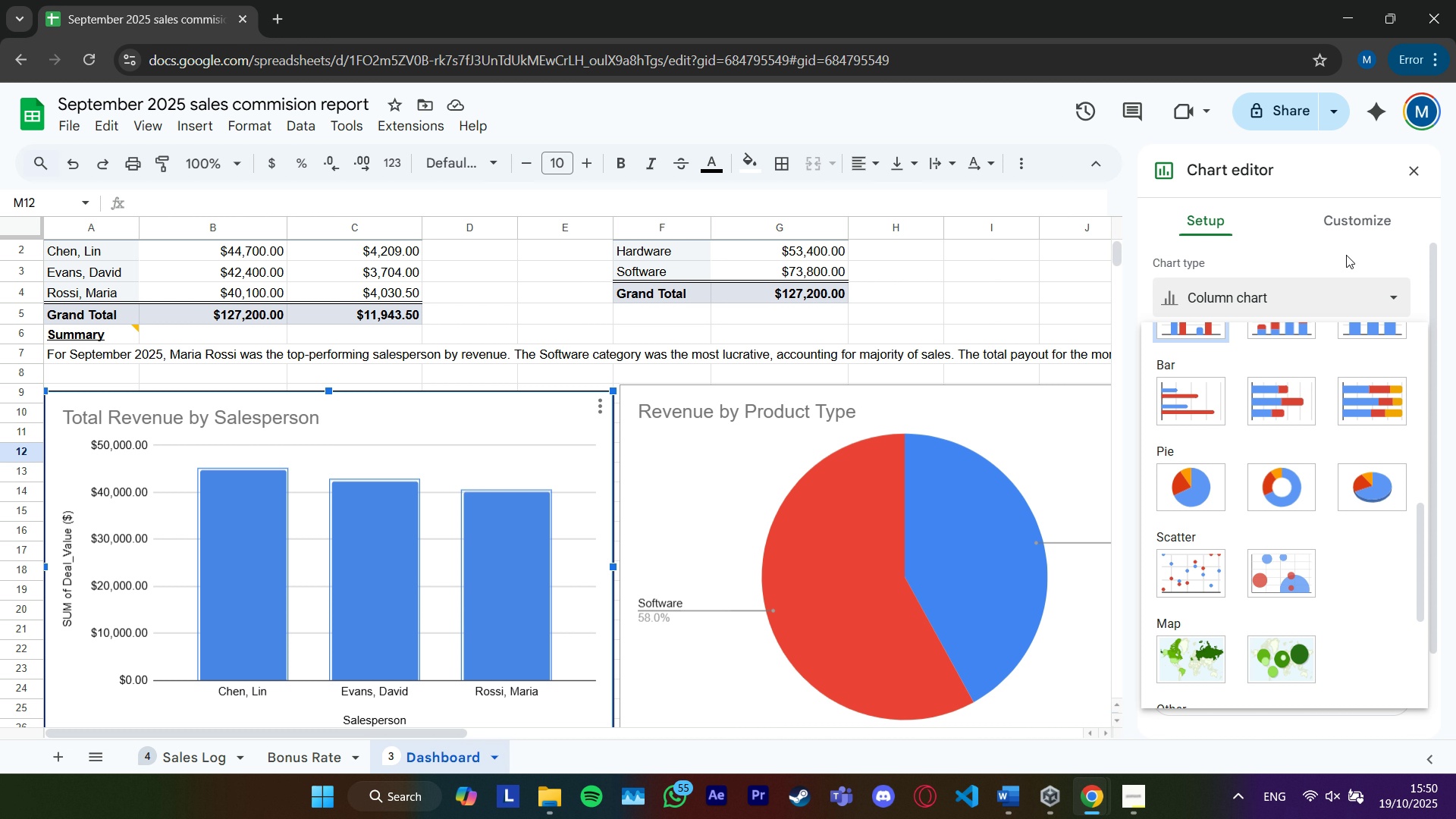 
left_click([1300, 302])
 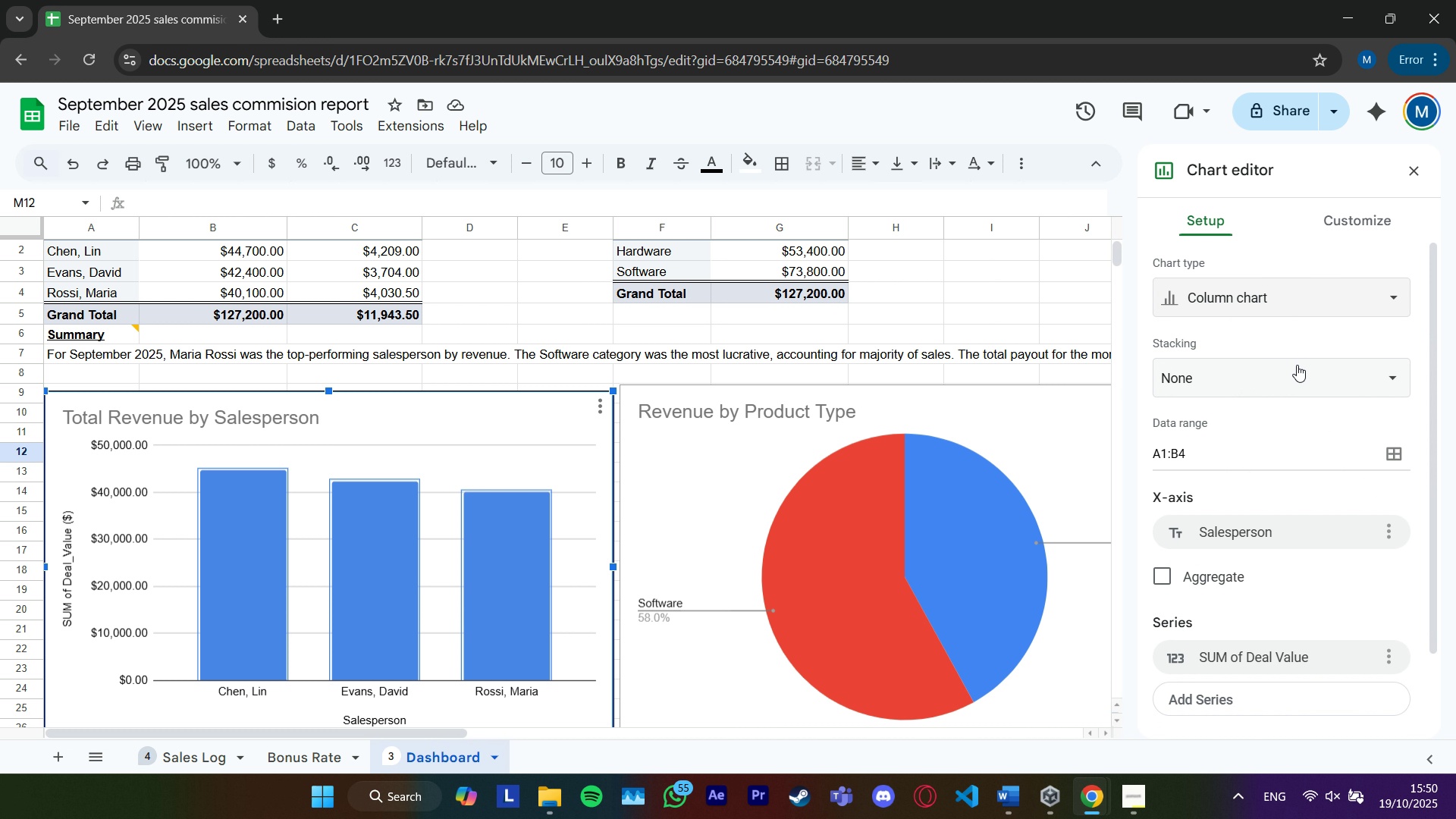 
left_click([1297, 365])
 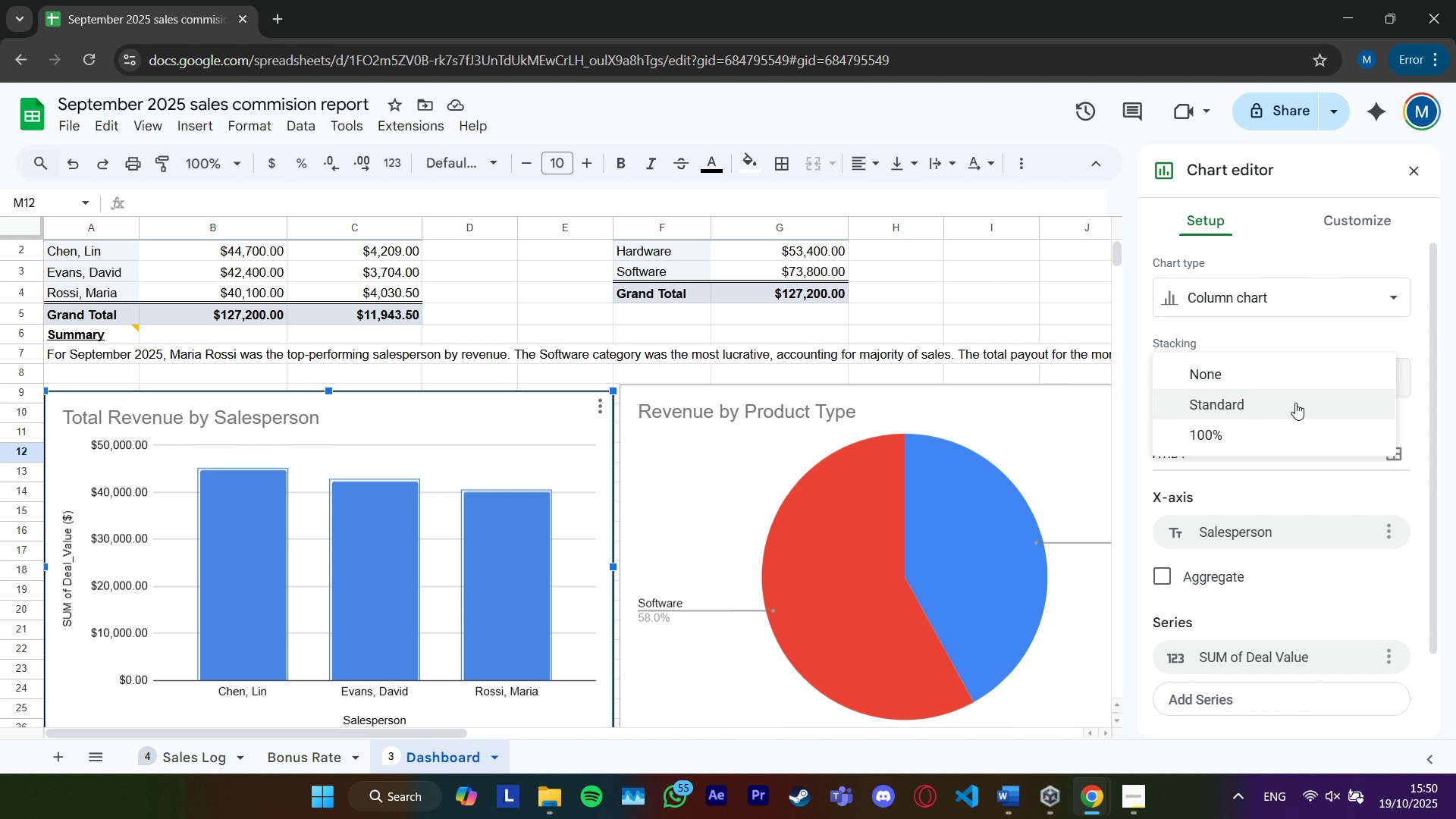 
left_click([1295, 403])
 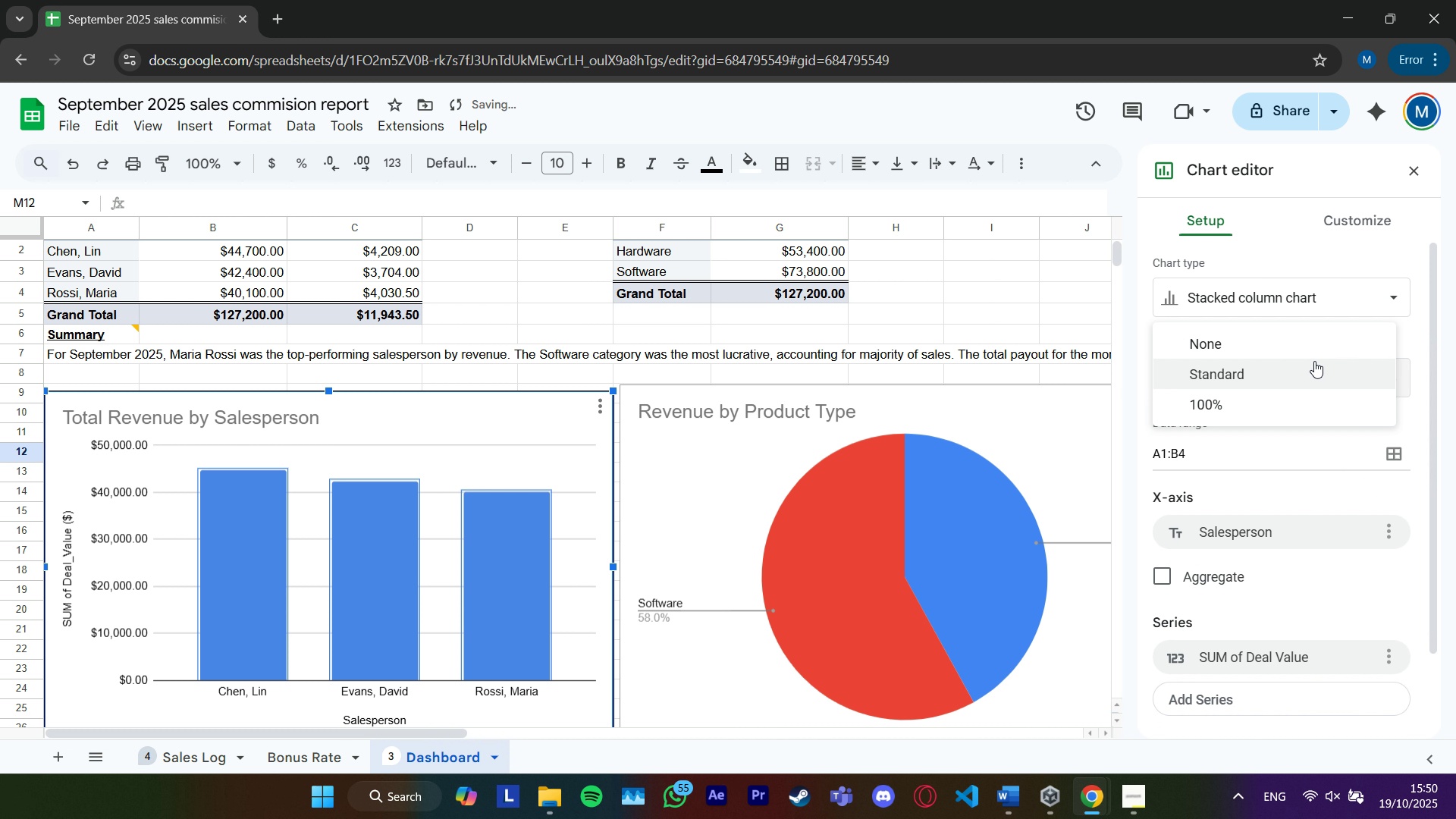 
left_click([1314, 361])
 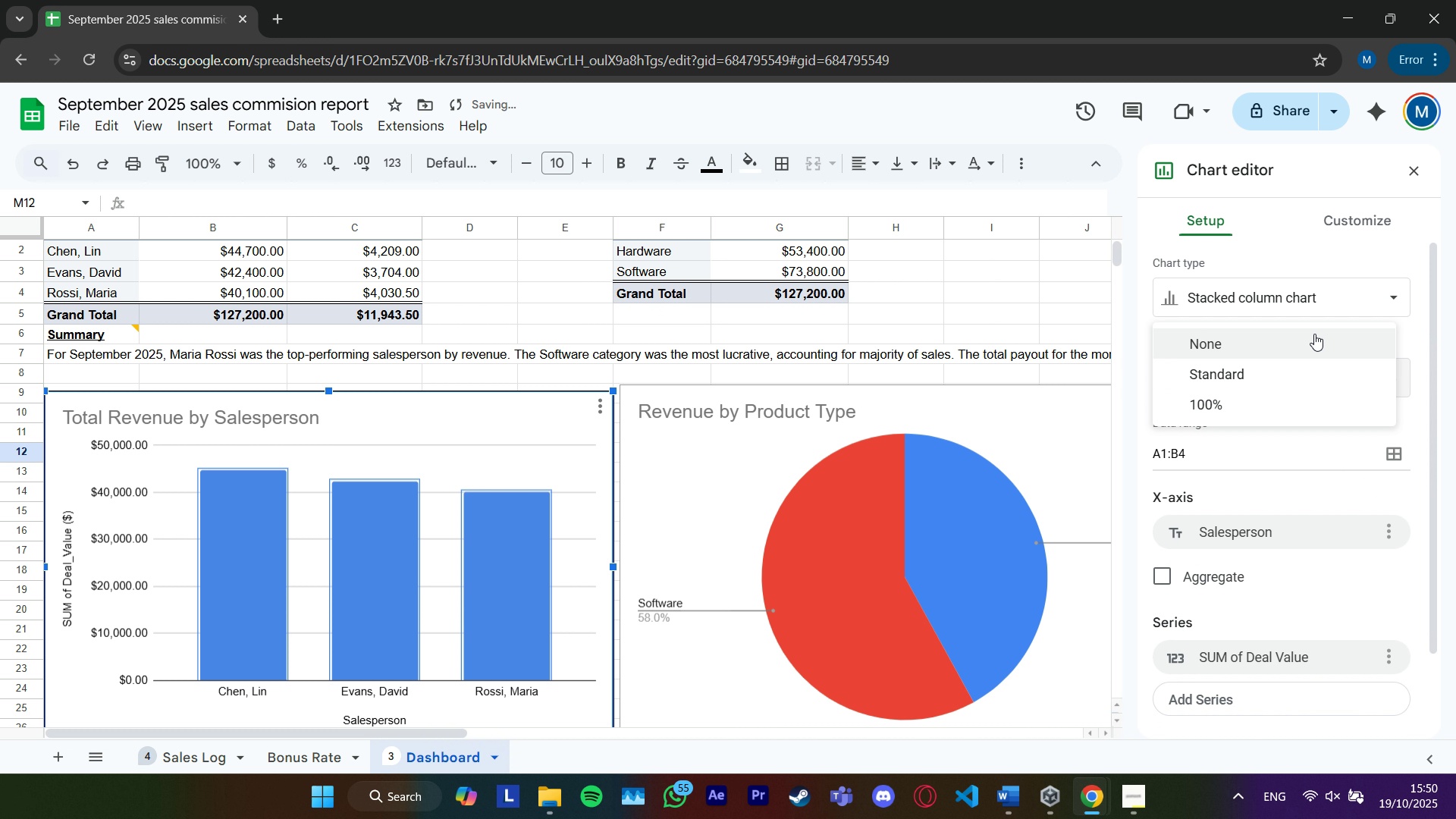 
left_click([1314, 332])
 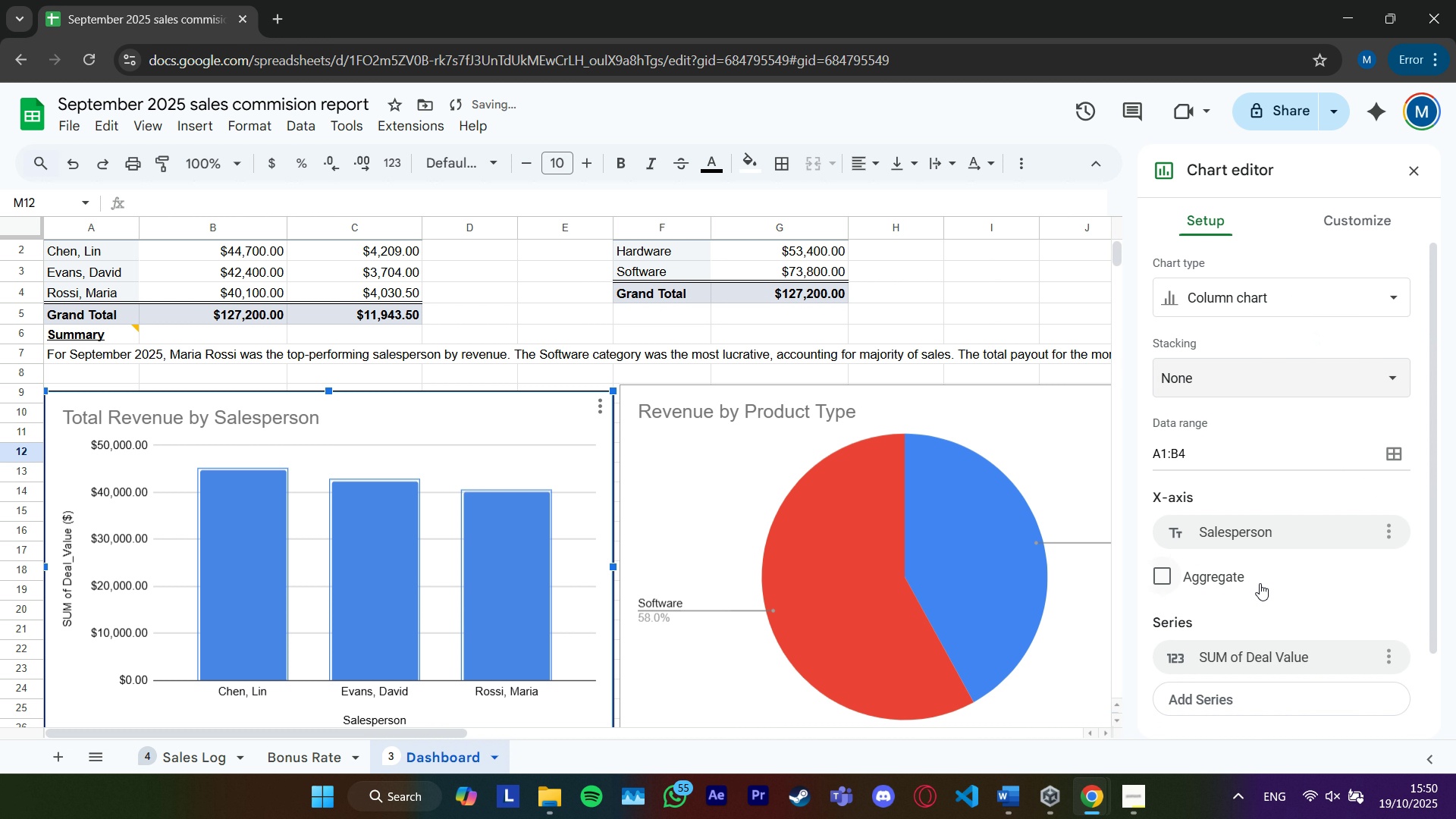 
scroll: coordinate [1219, 598], scroll_direction: down, amount: 2.0
 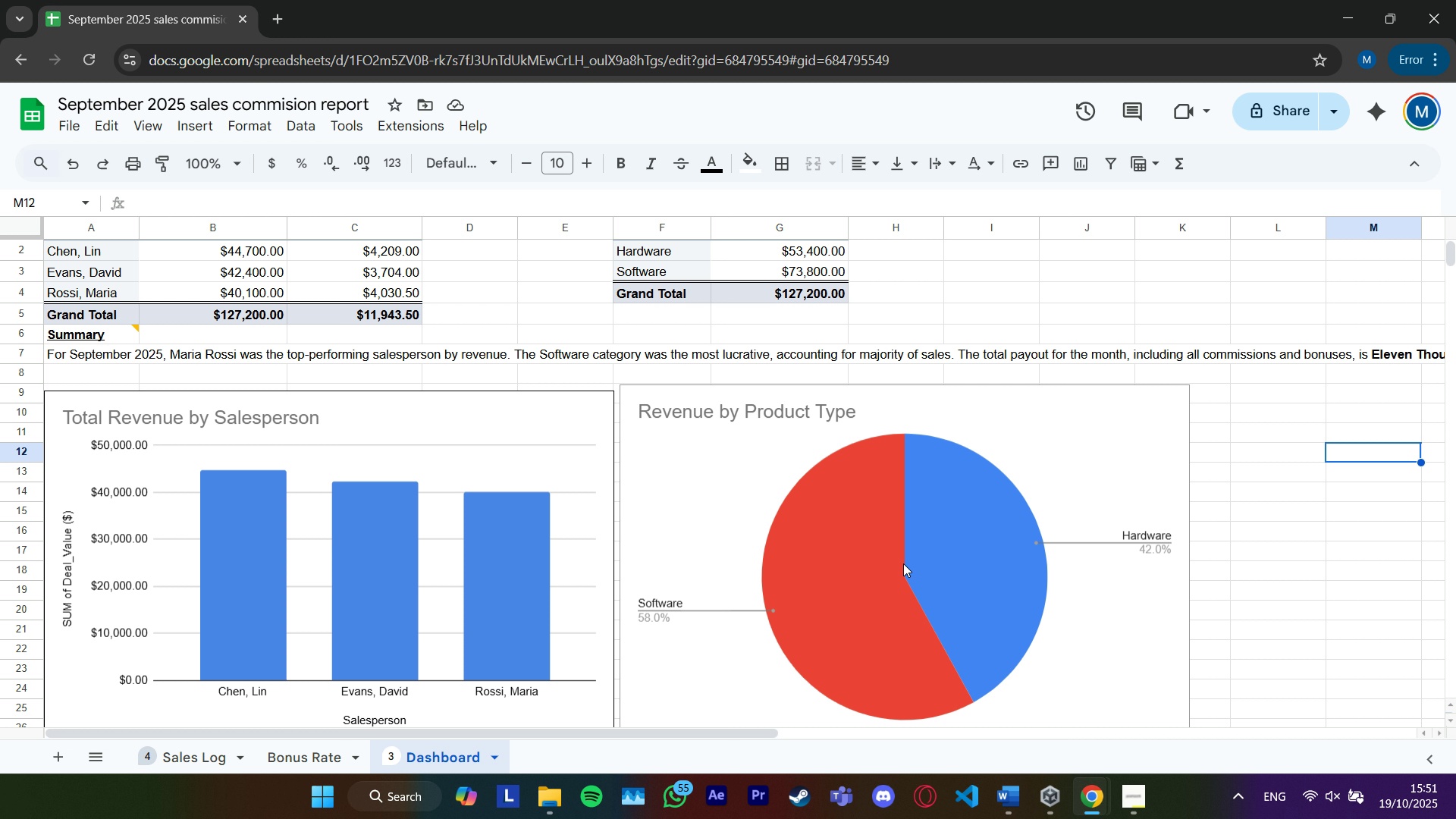 
wait(20.69)
 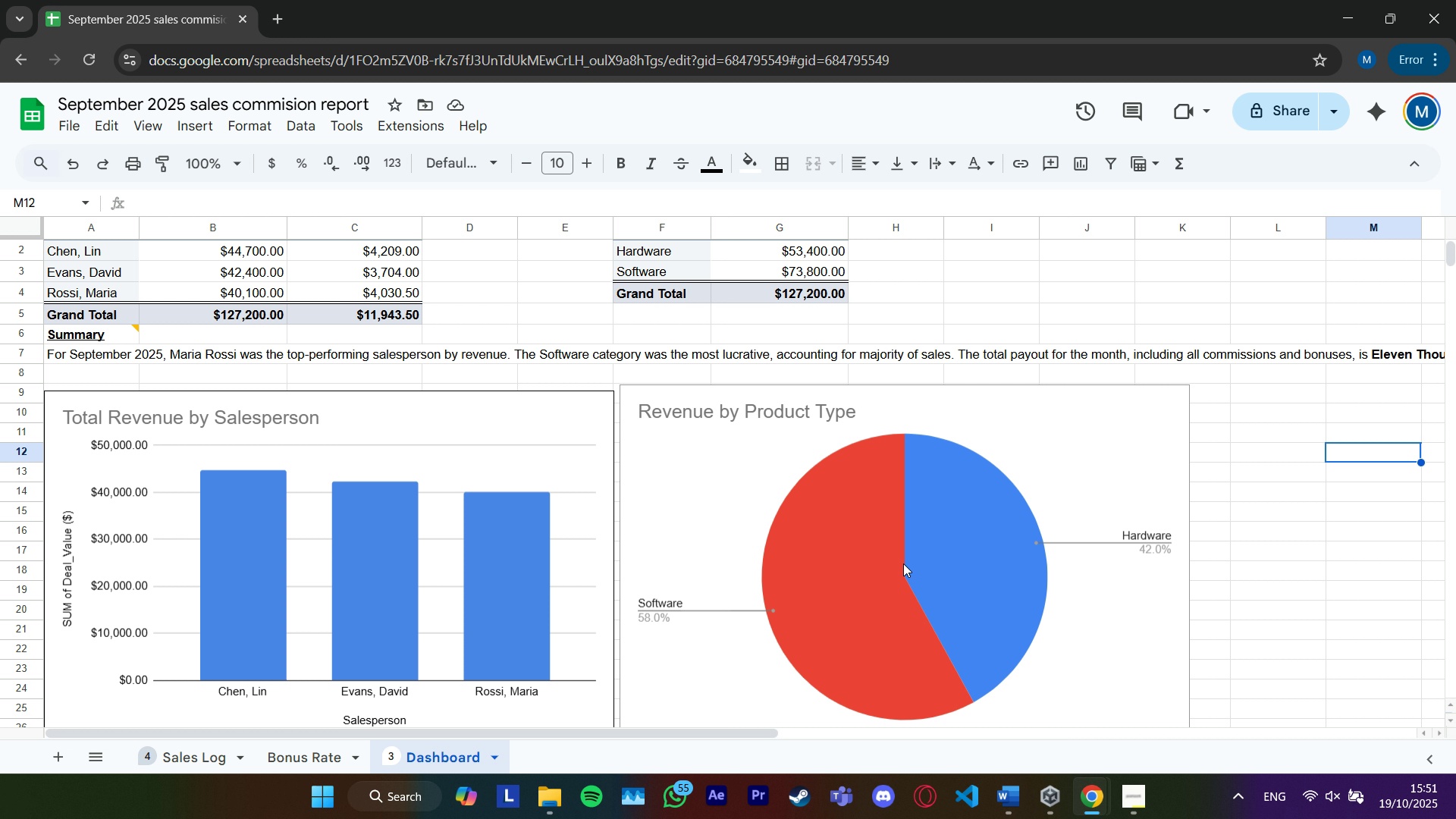 
left_click([212, 757])
 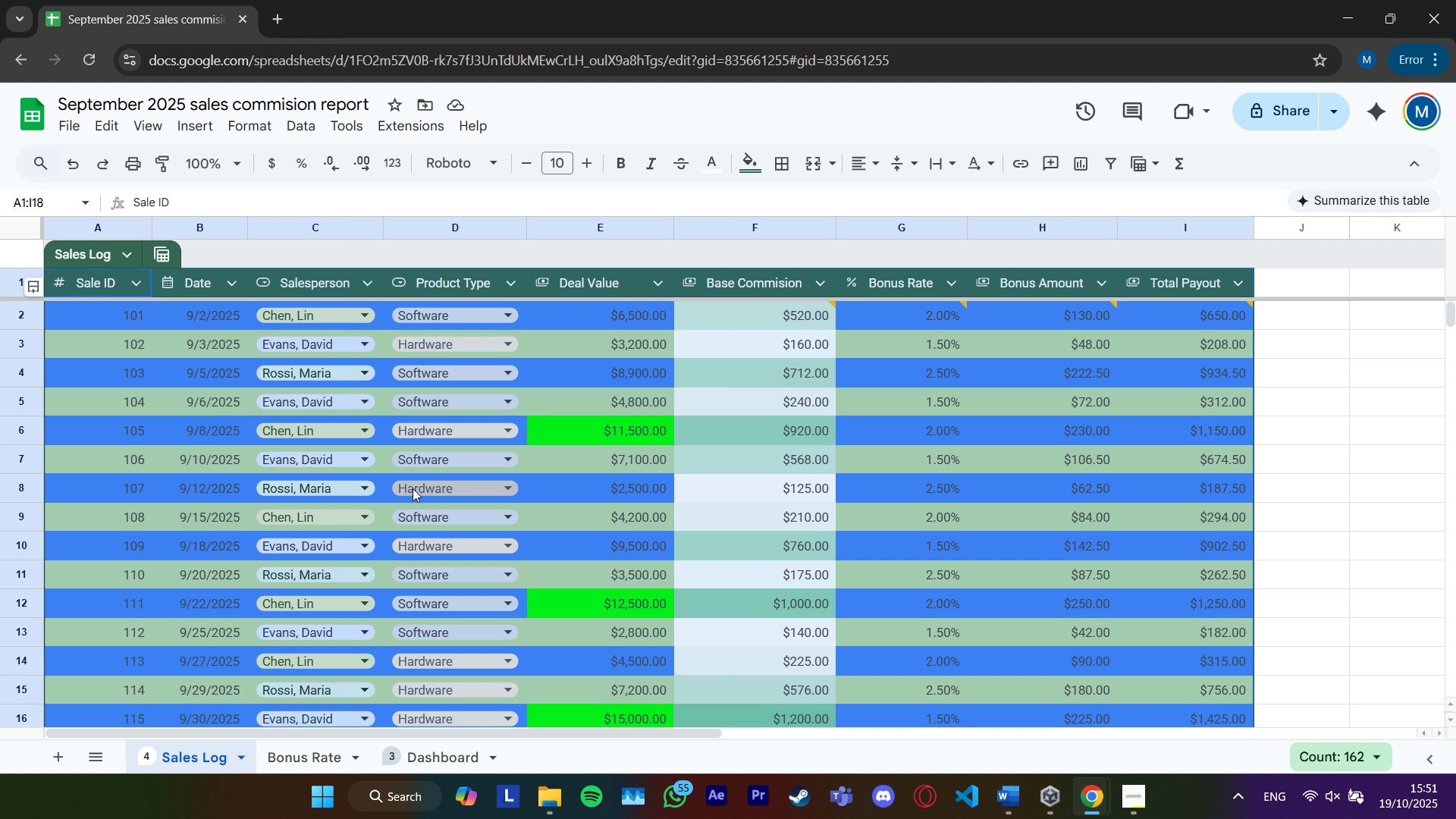 
wait(5.74)
 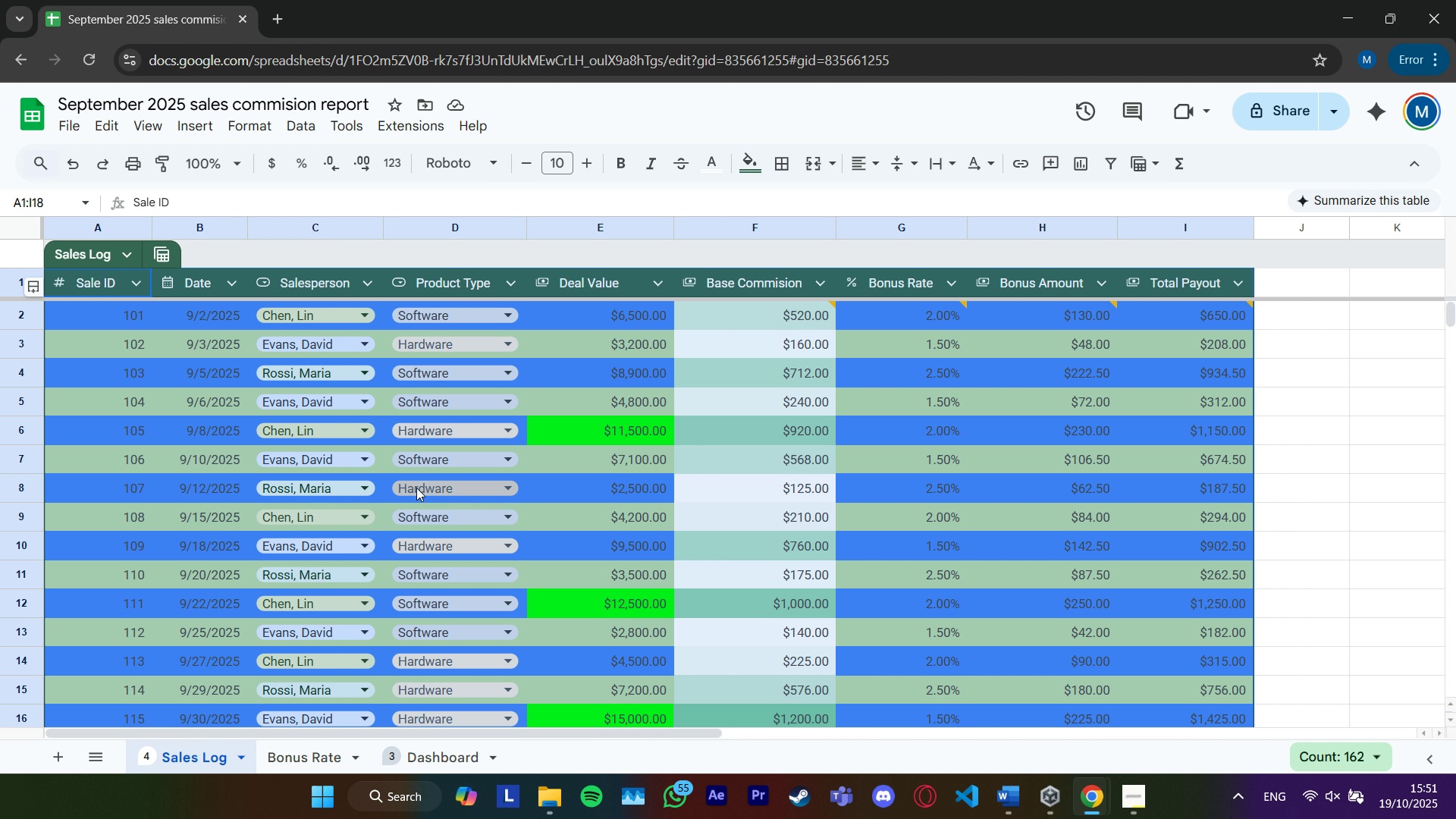 
scroll: coordinate [386, 488], scroll_direction: up, amount: 2.0
 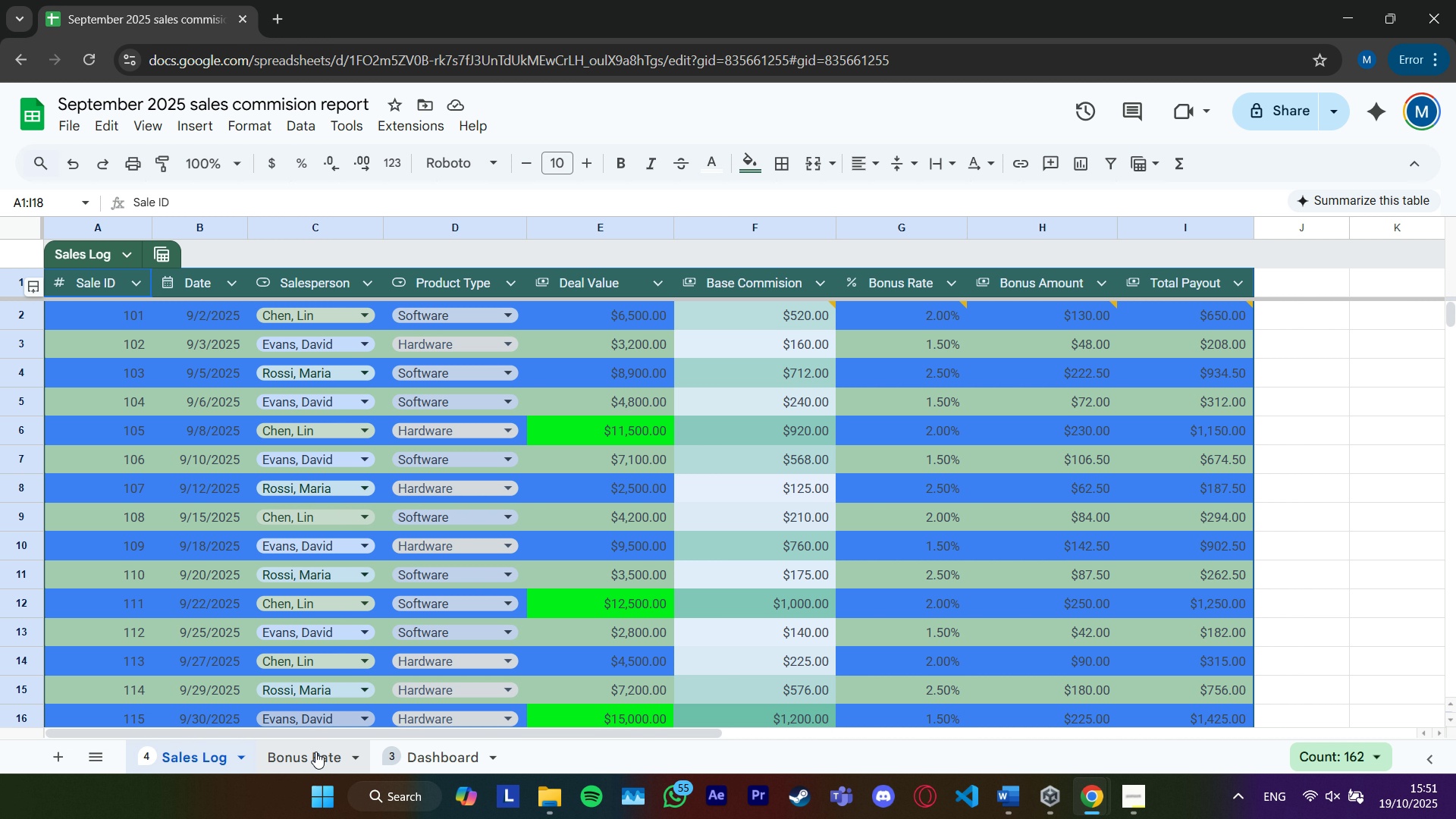 
left_click([315, 752])
 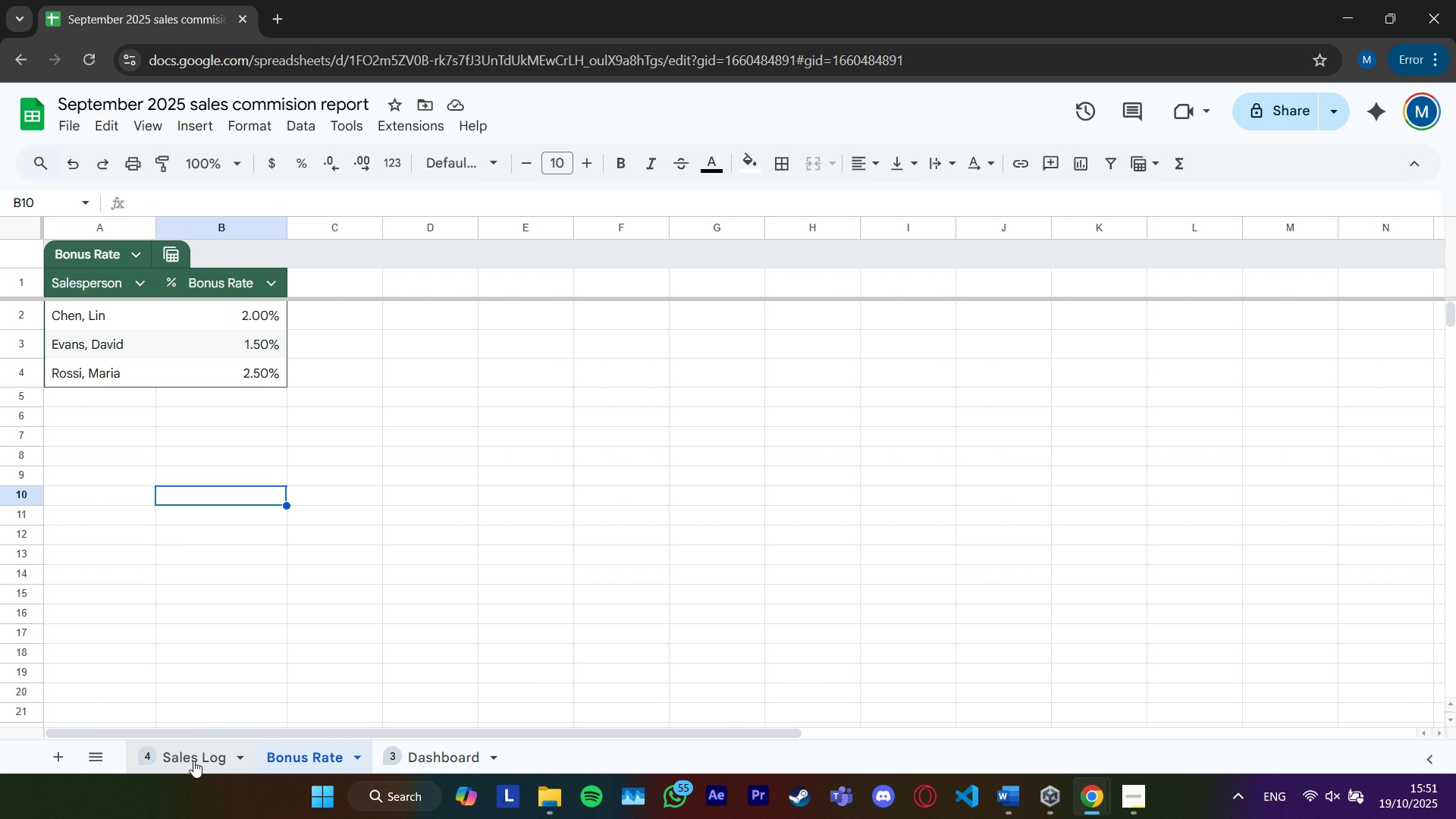 
left_click([193, 760])
 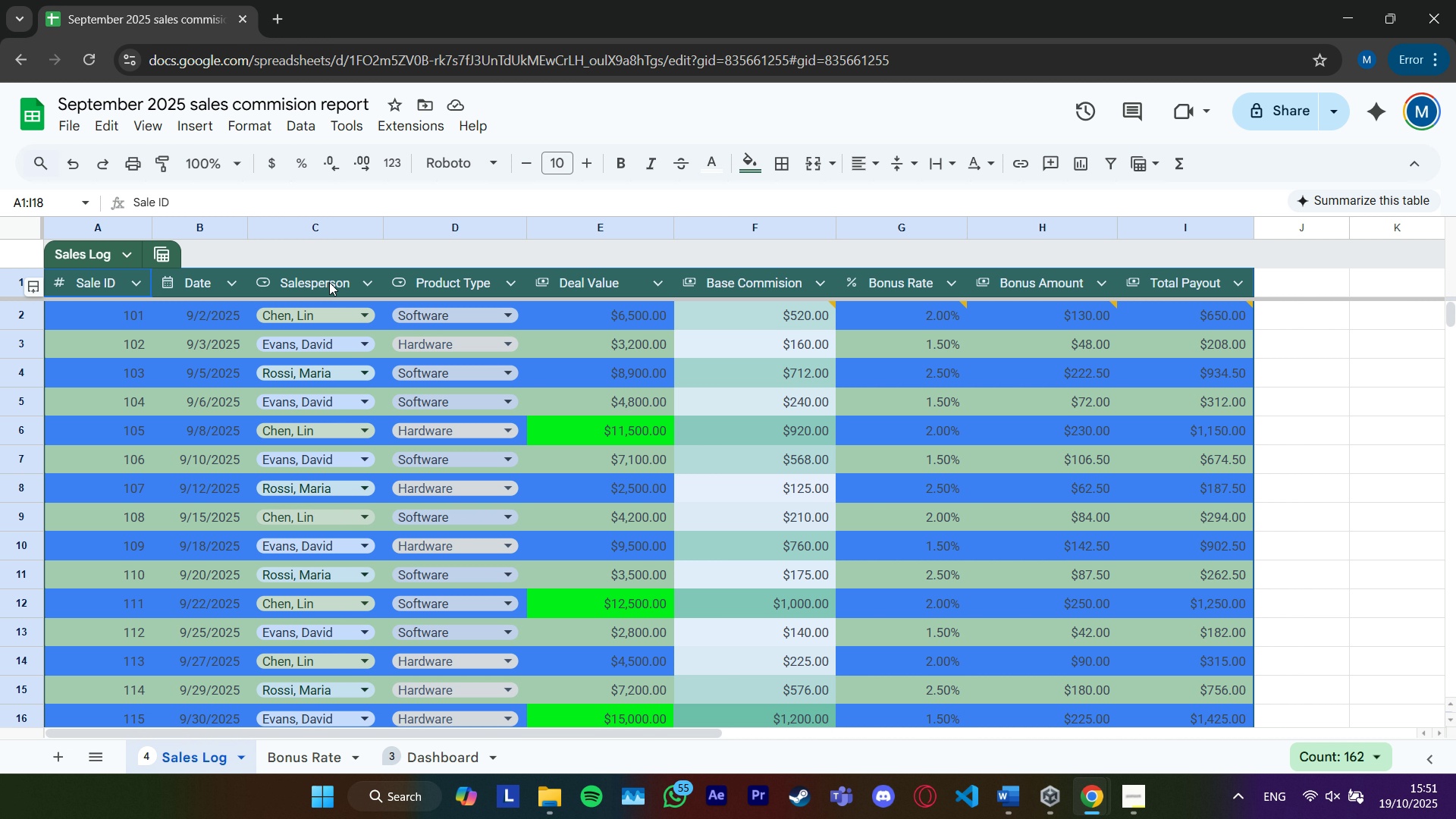 
wait(8.13)
 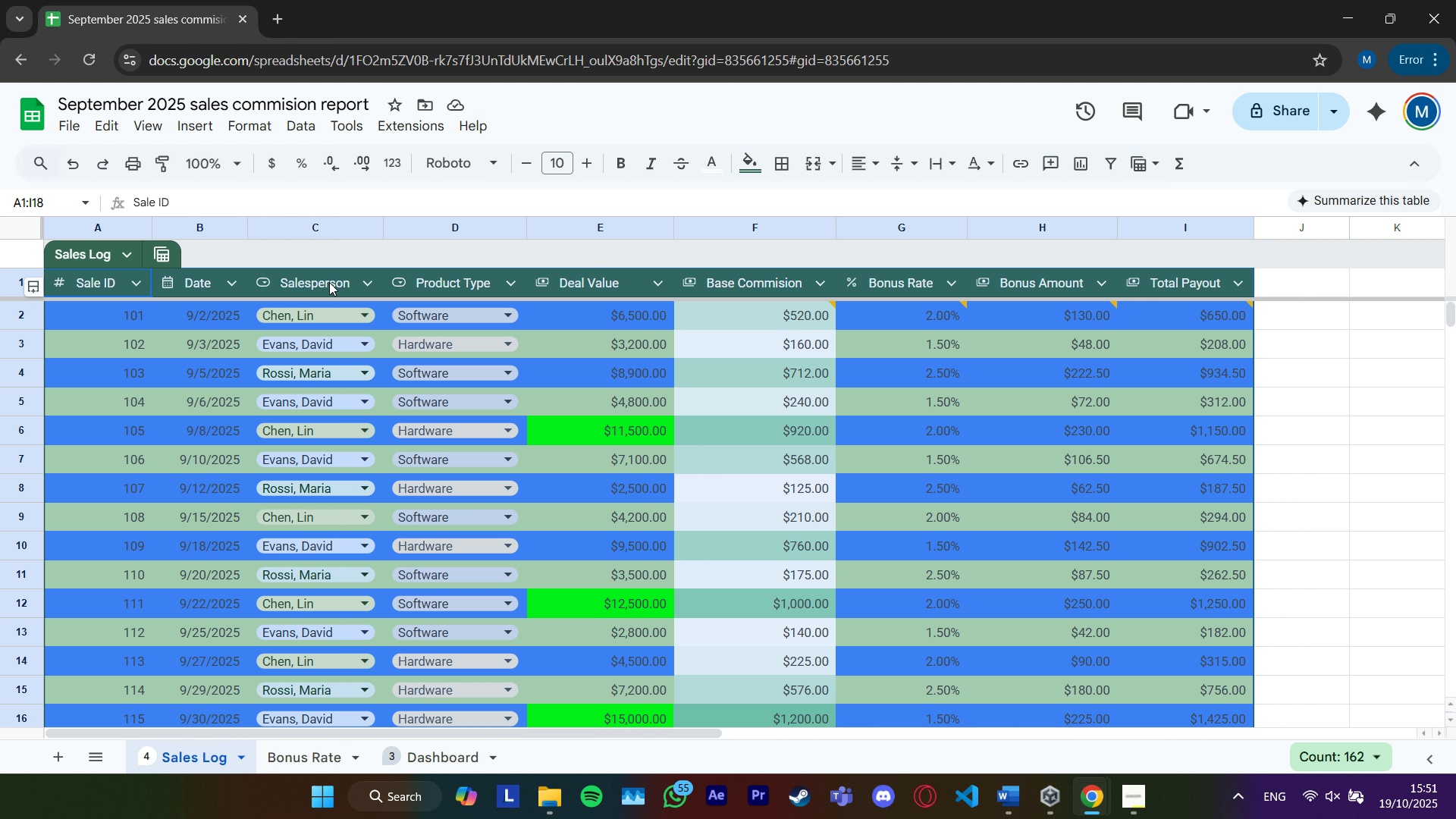 
scroll: coordinate [354, 543], scroll_direction: down, amount: 1.0
 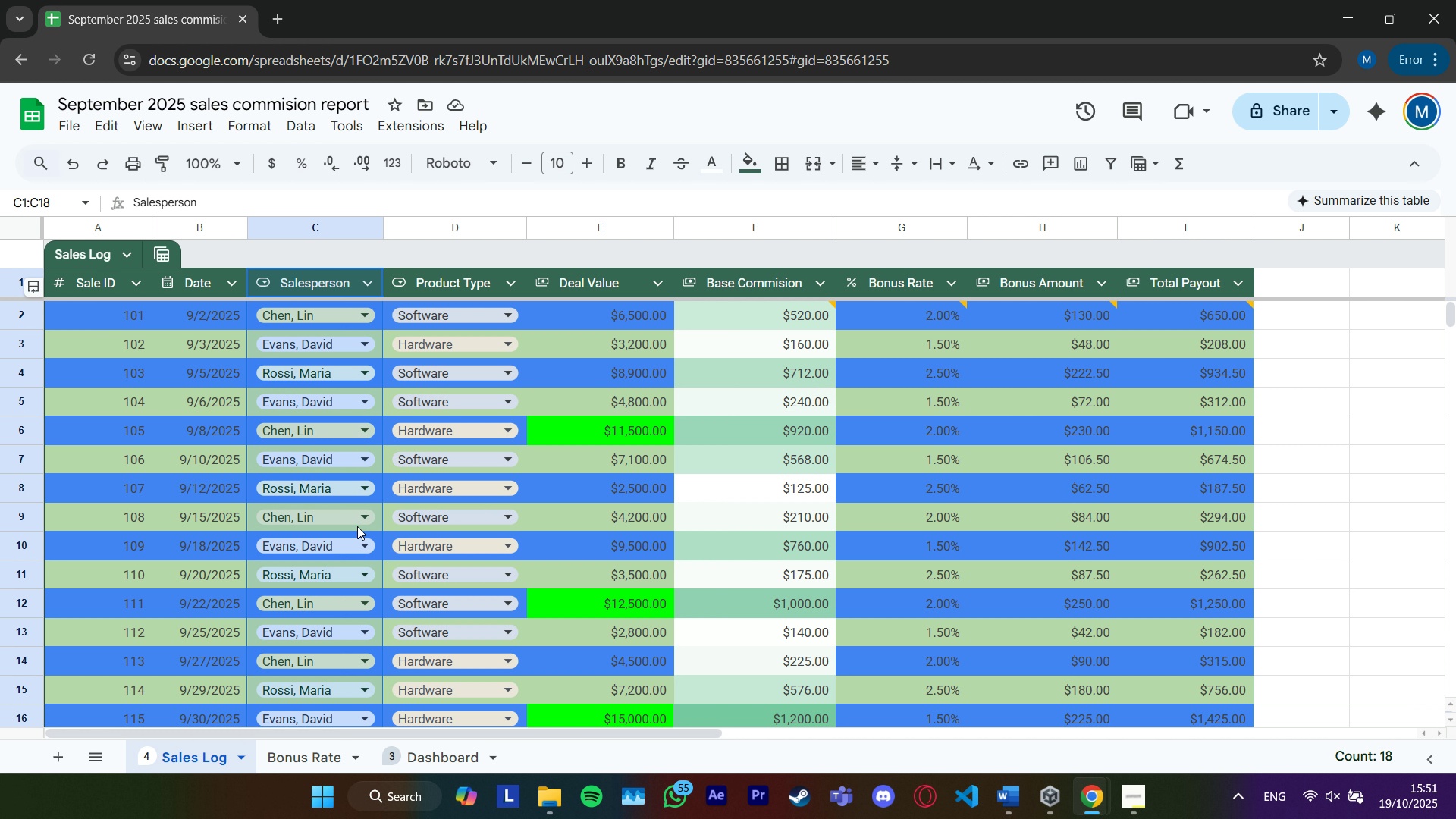 
scroll: coordinate [357, 526], scroll_direction: up, amount: 4.0
 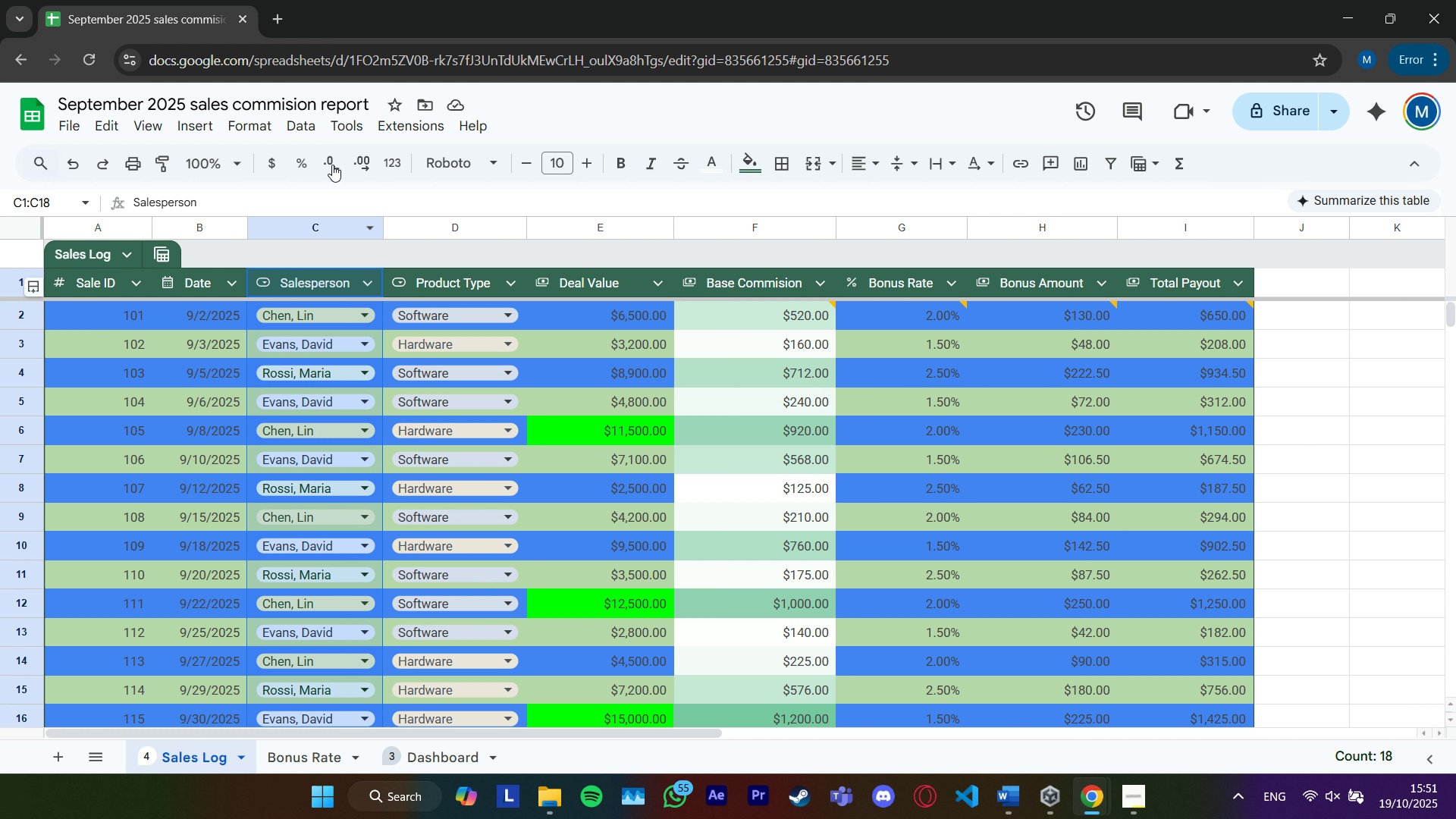 
left_click([300, 127])
 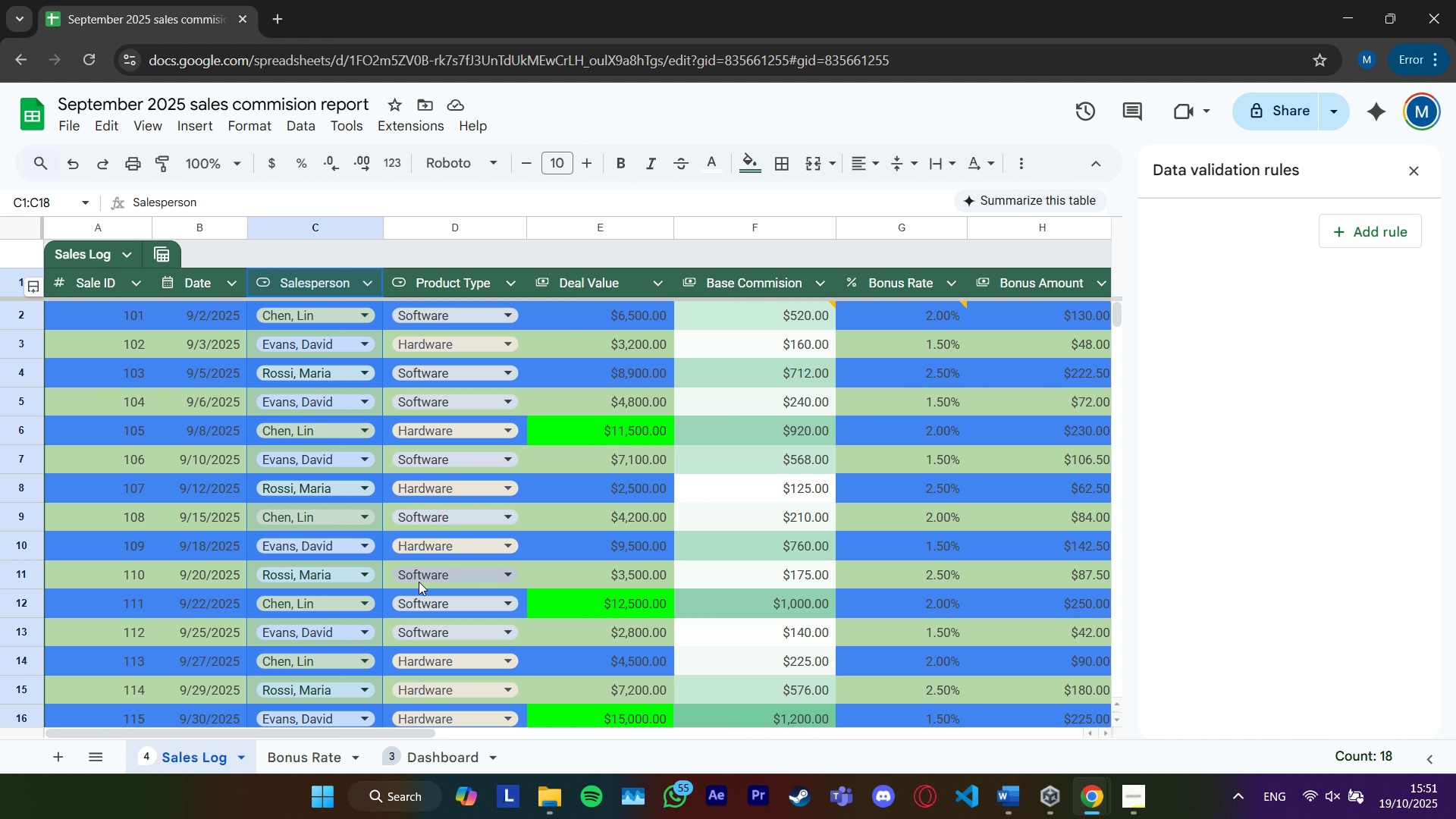 
wait(10.7)
 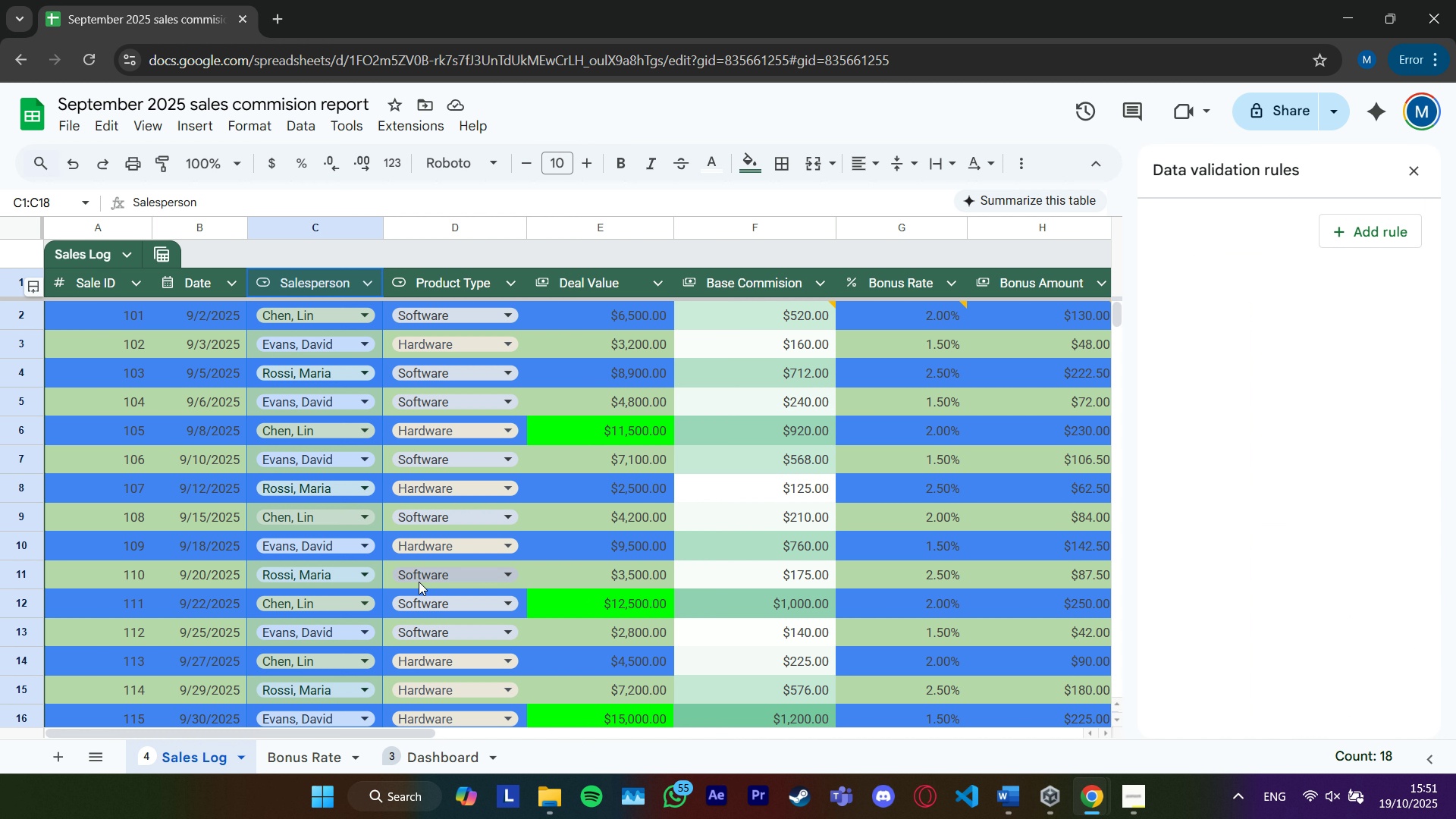 
left_click([1335, 232])
 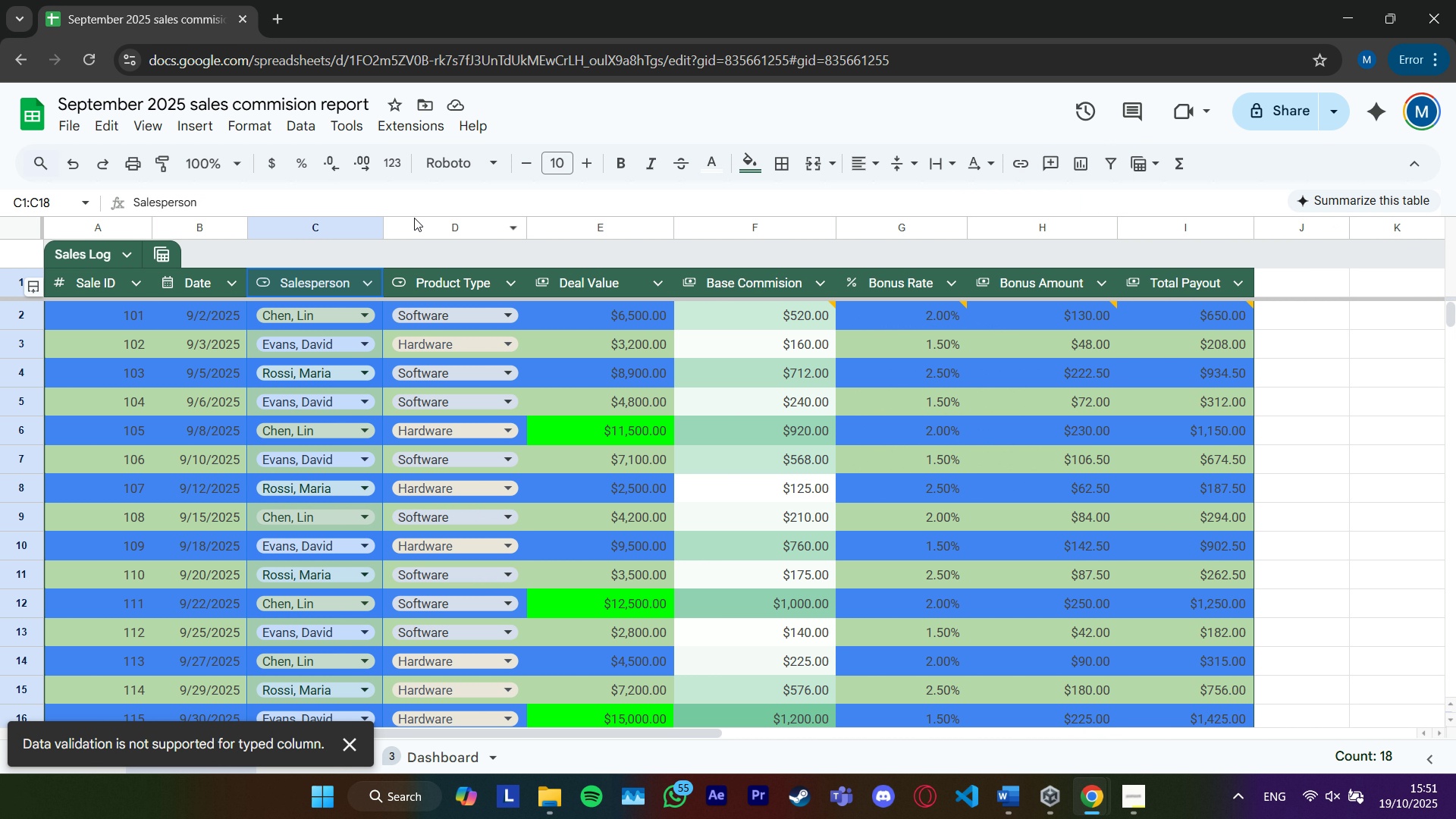 
left_click([307, 127])
 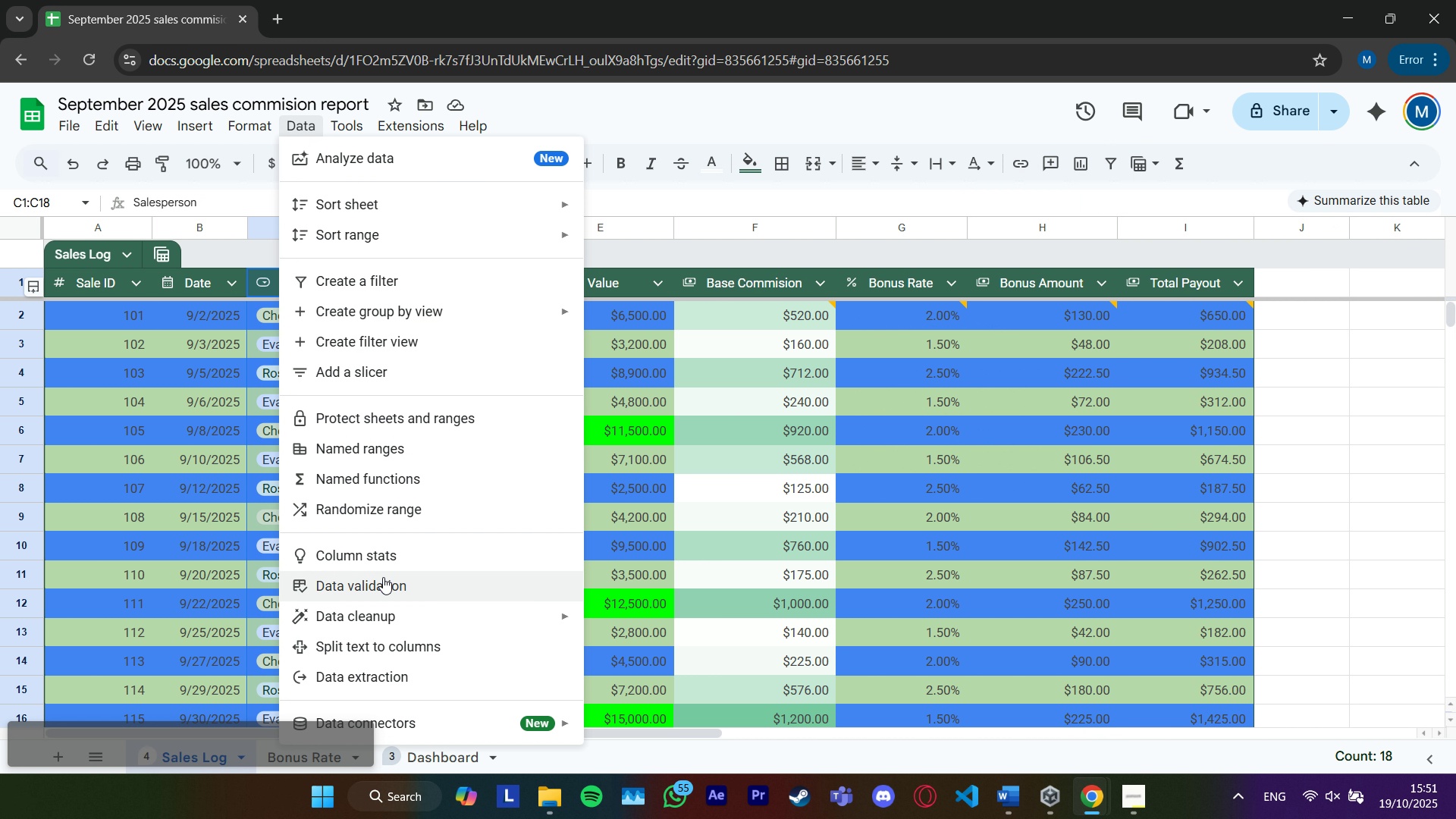 
left_click([383, 577])
 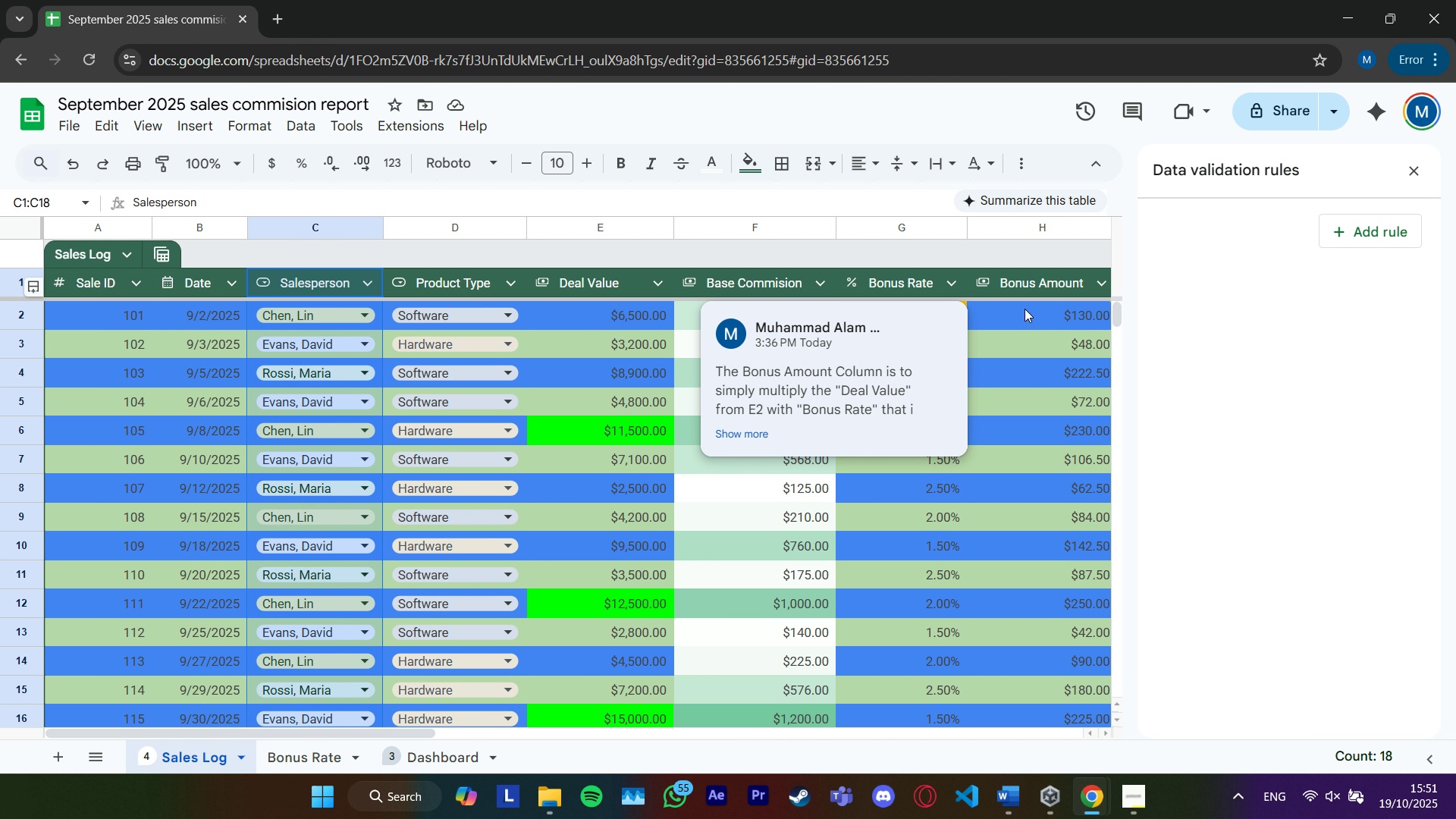 
left_click([1386, 237])
 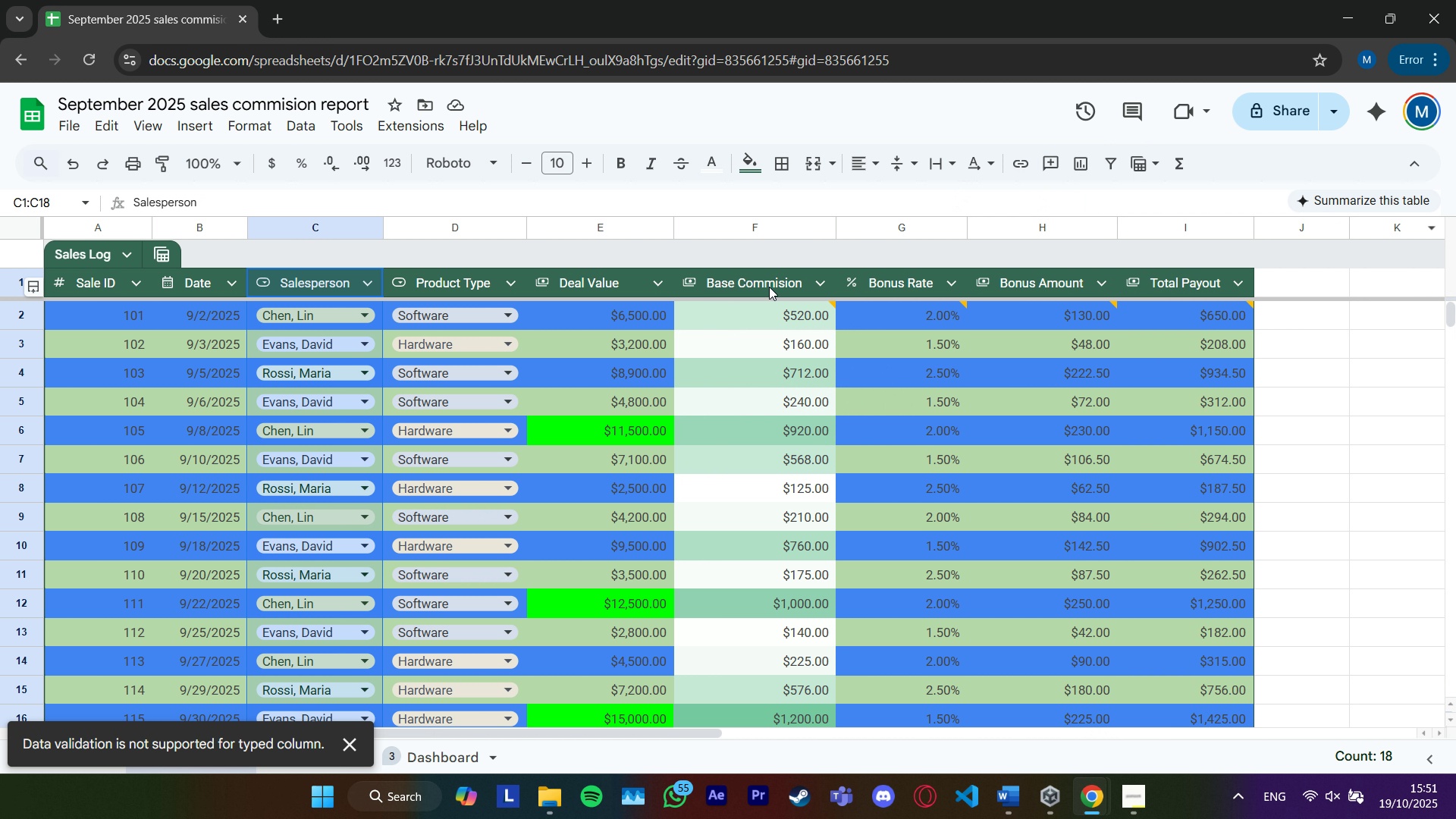 
mouse_move([353, 284])
 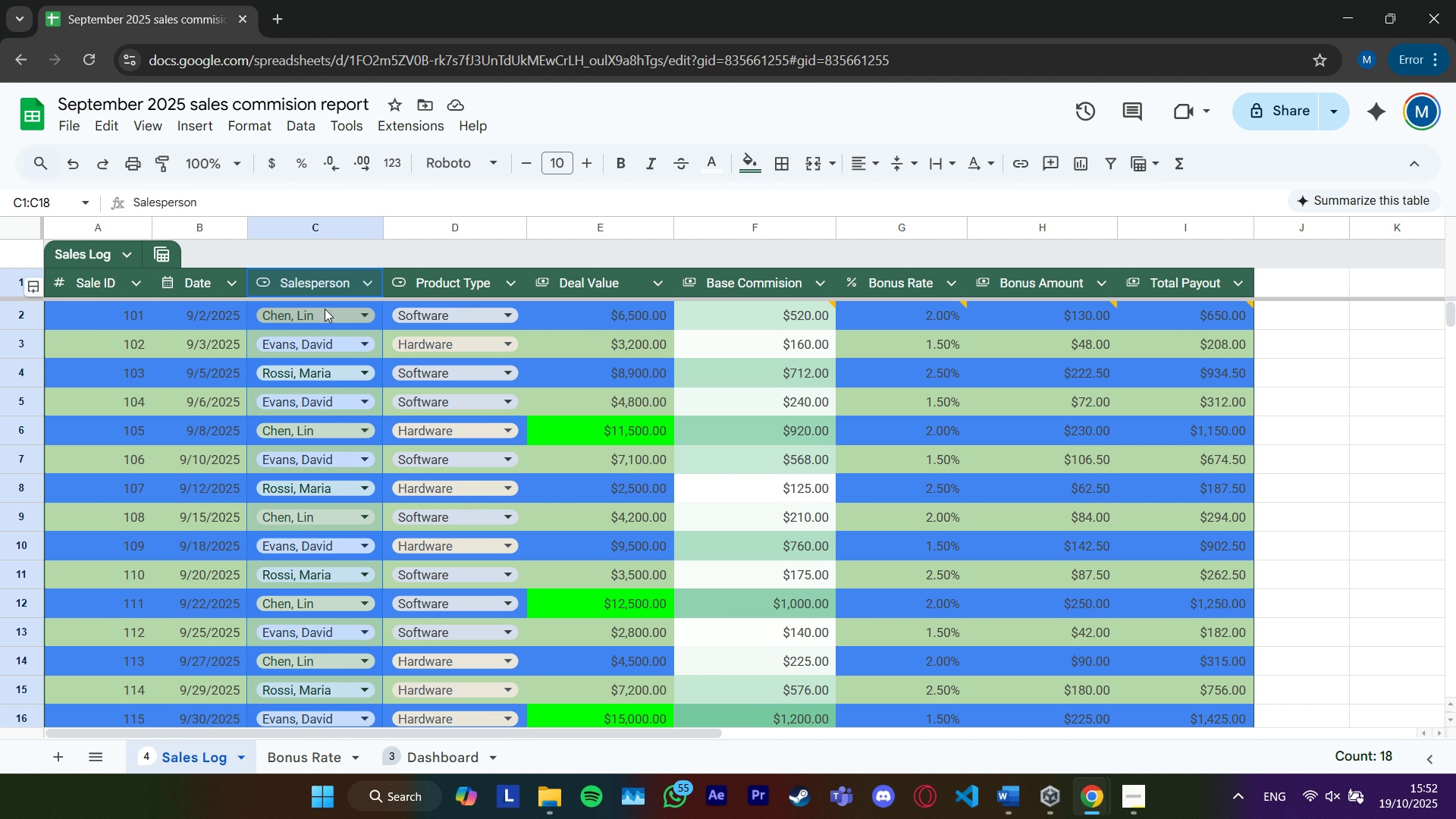 
wait(7.16)
 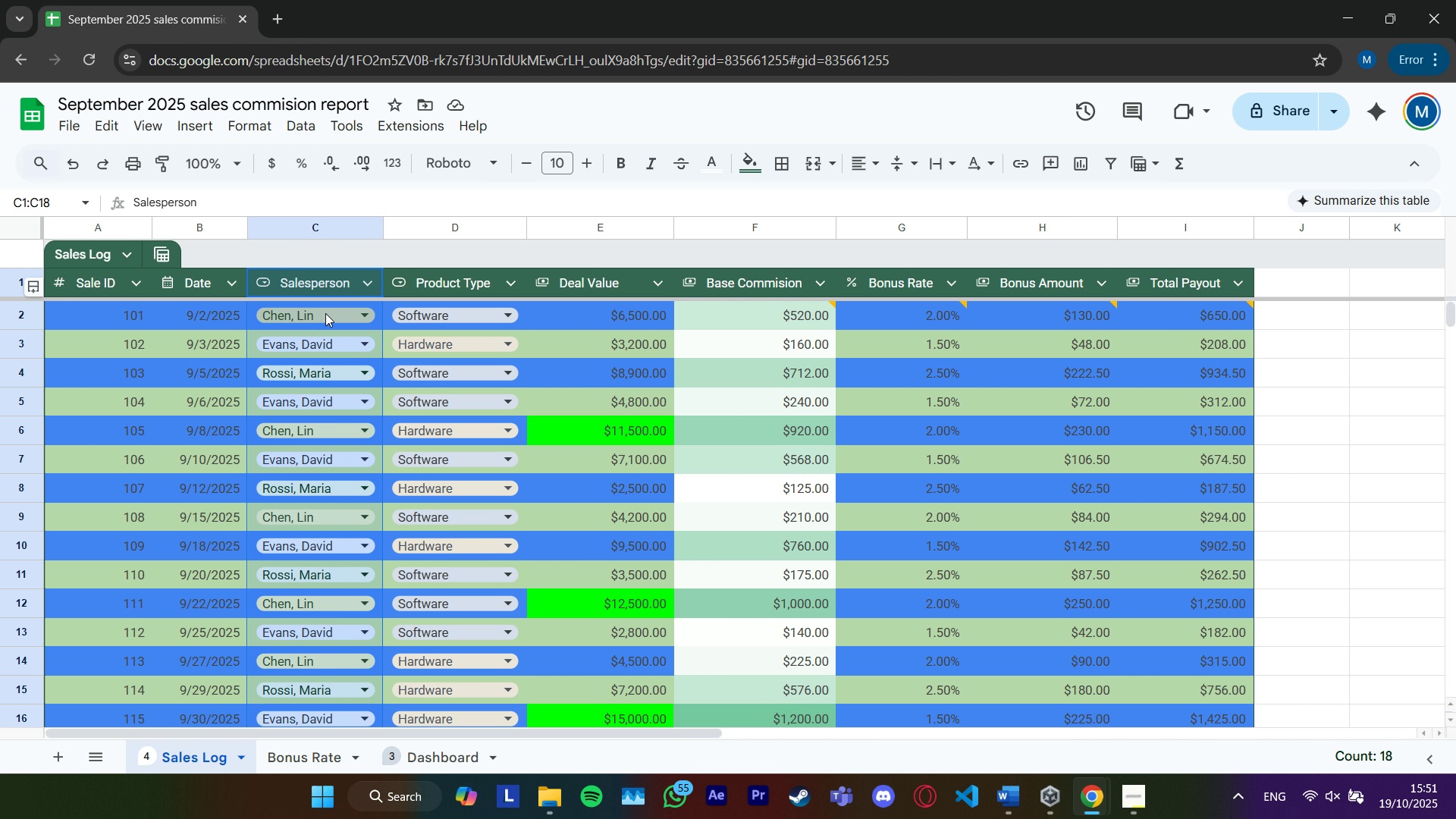 
left_click([302, 121])
 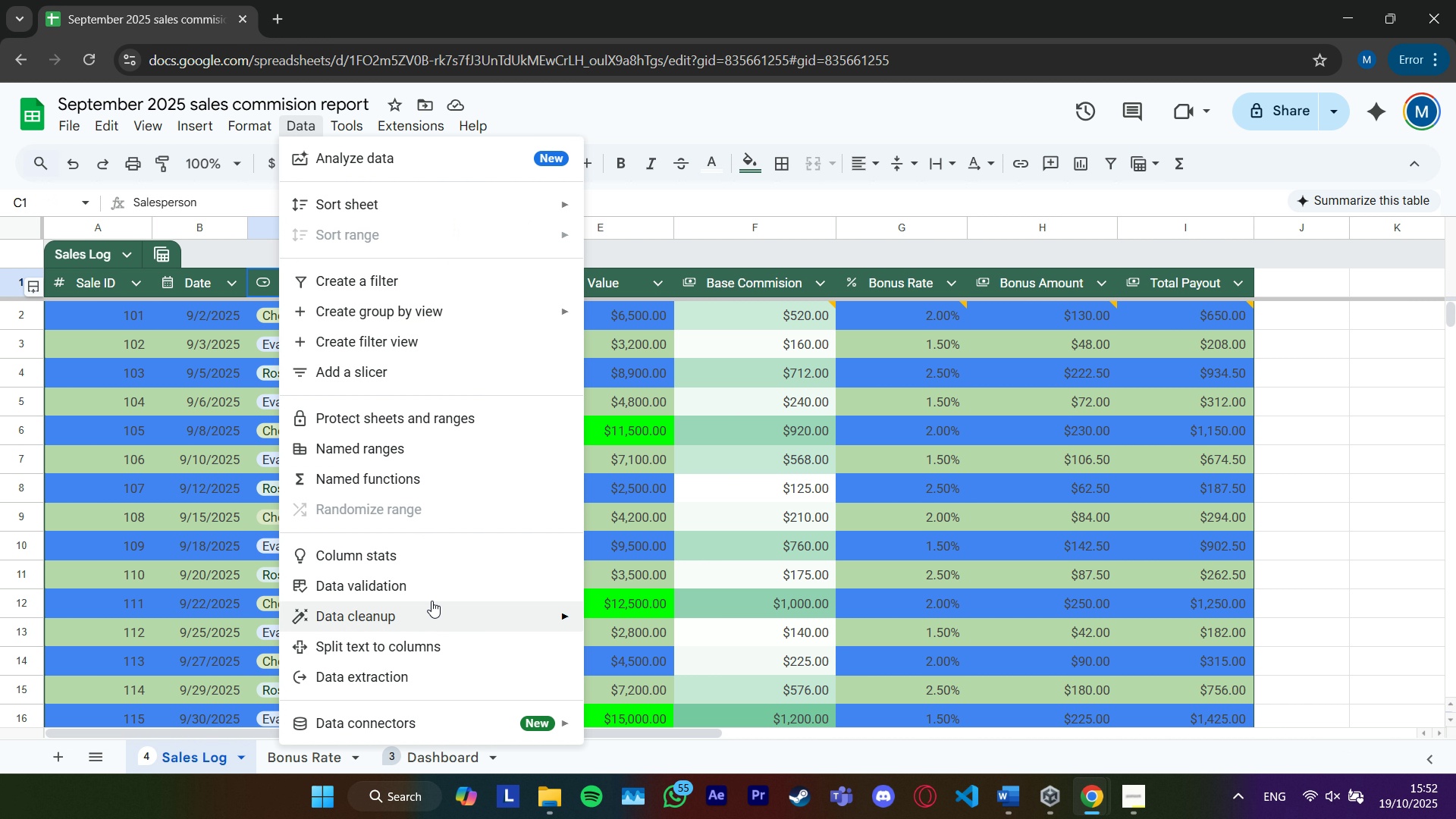 
left_click([437, 584])
 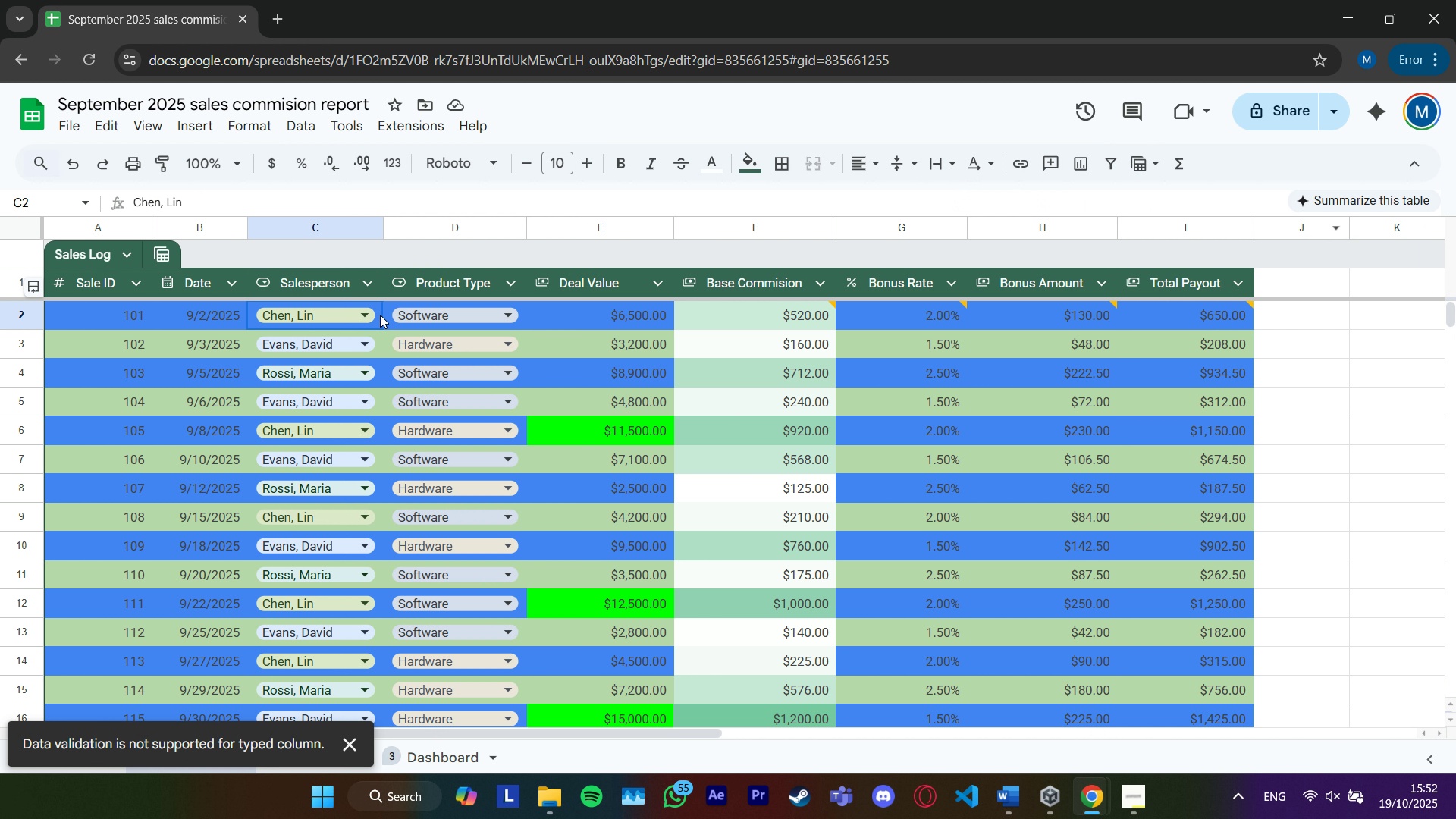 
left_click([370, 312])
 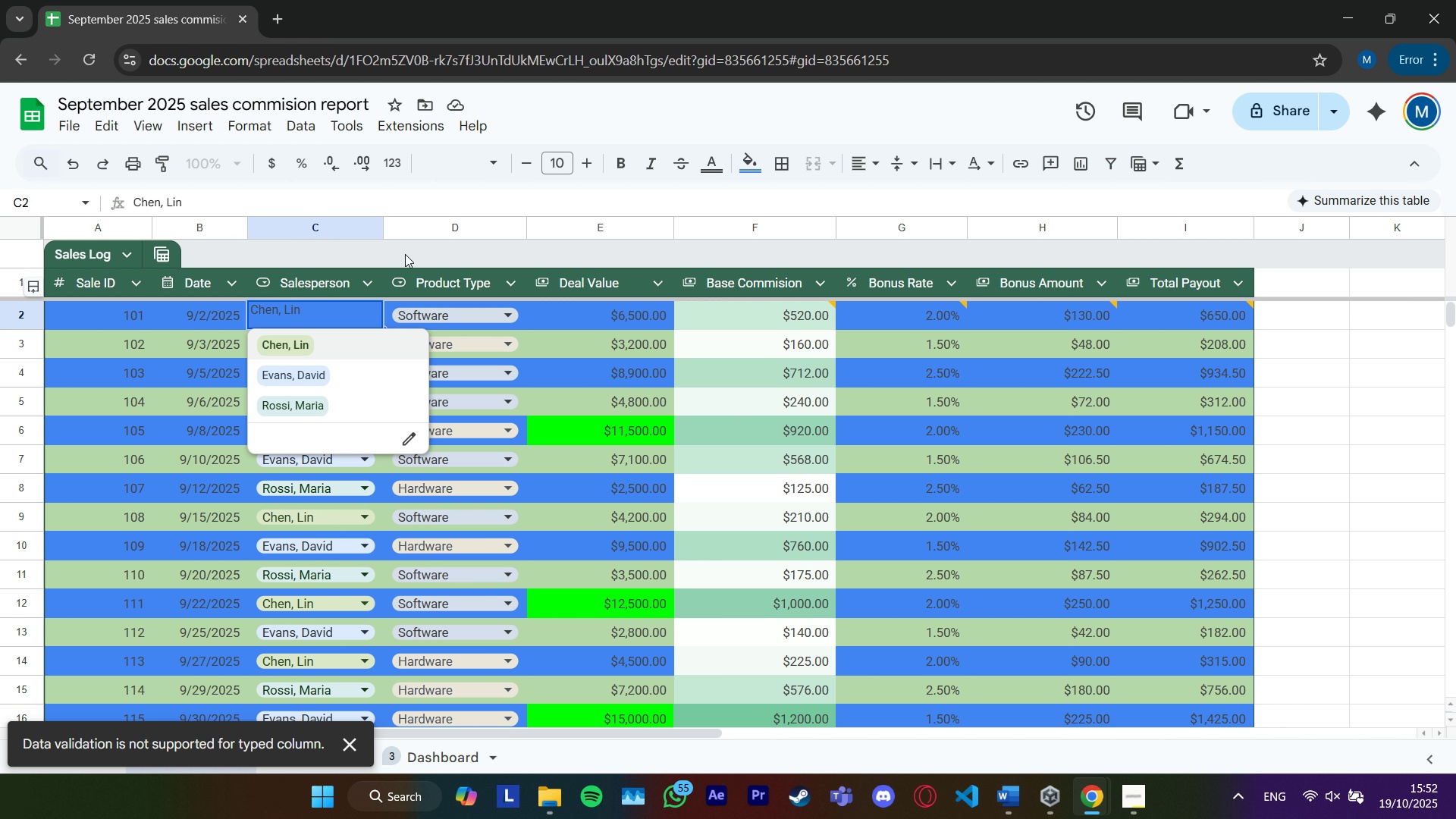 
left_click([406, 250])
 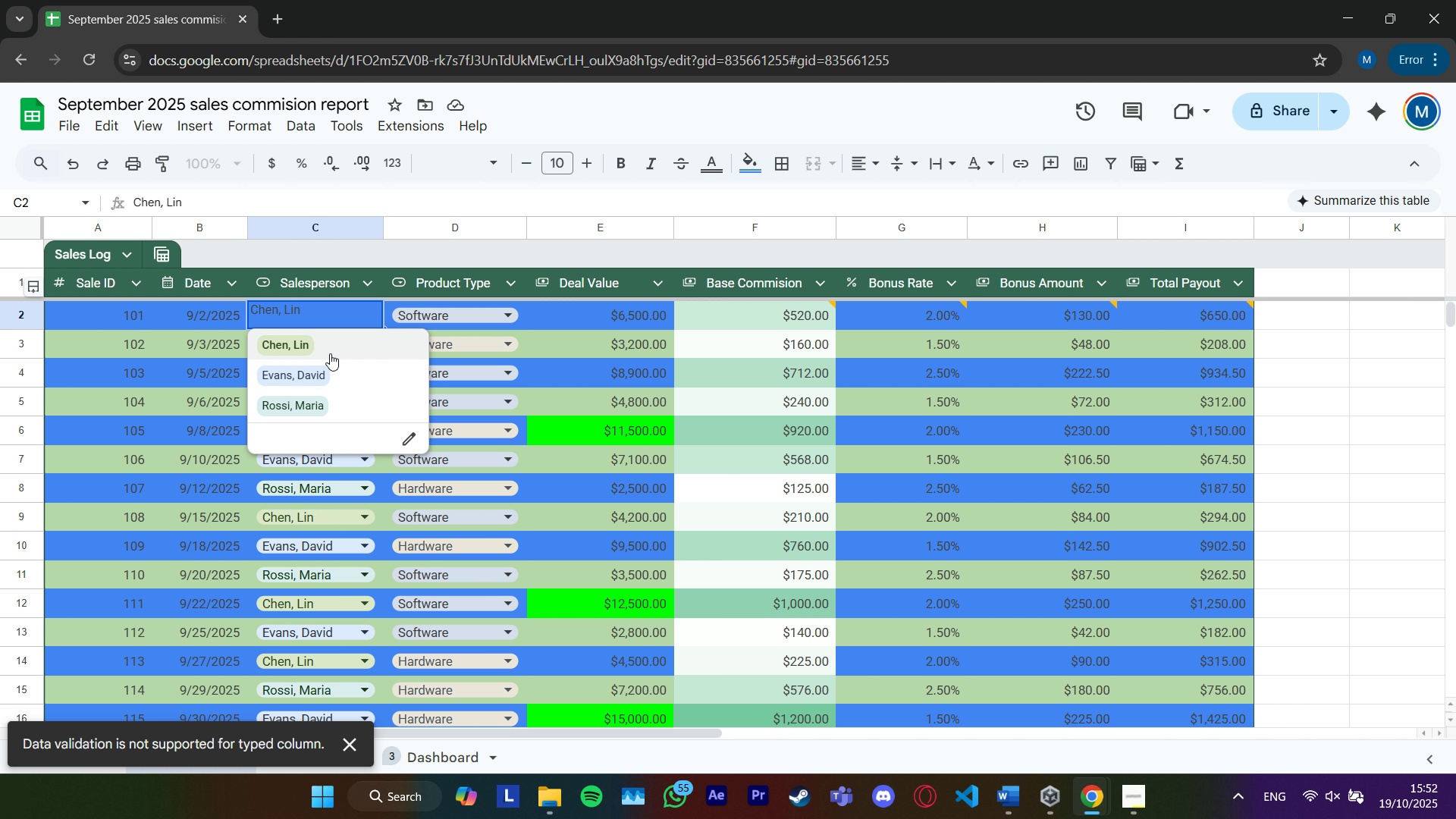 
left_click([325, 347])
 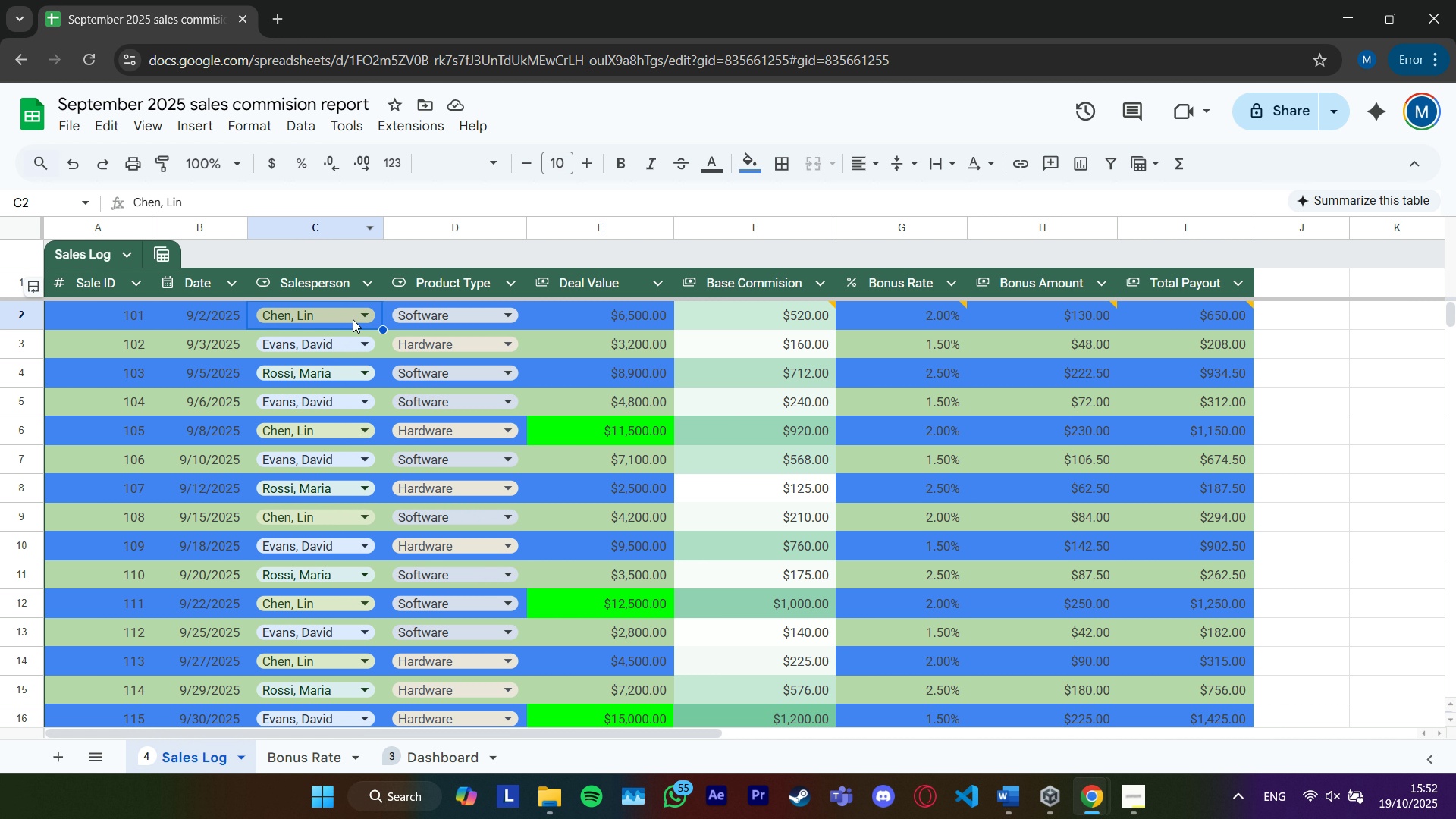 
right_click([344, 308])
 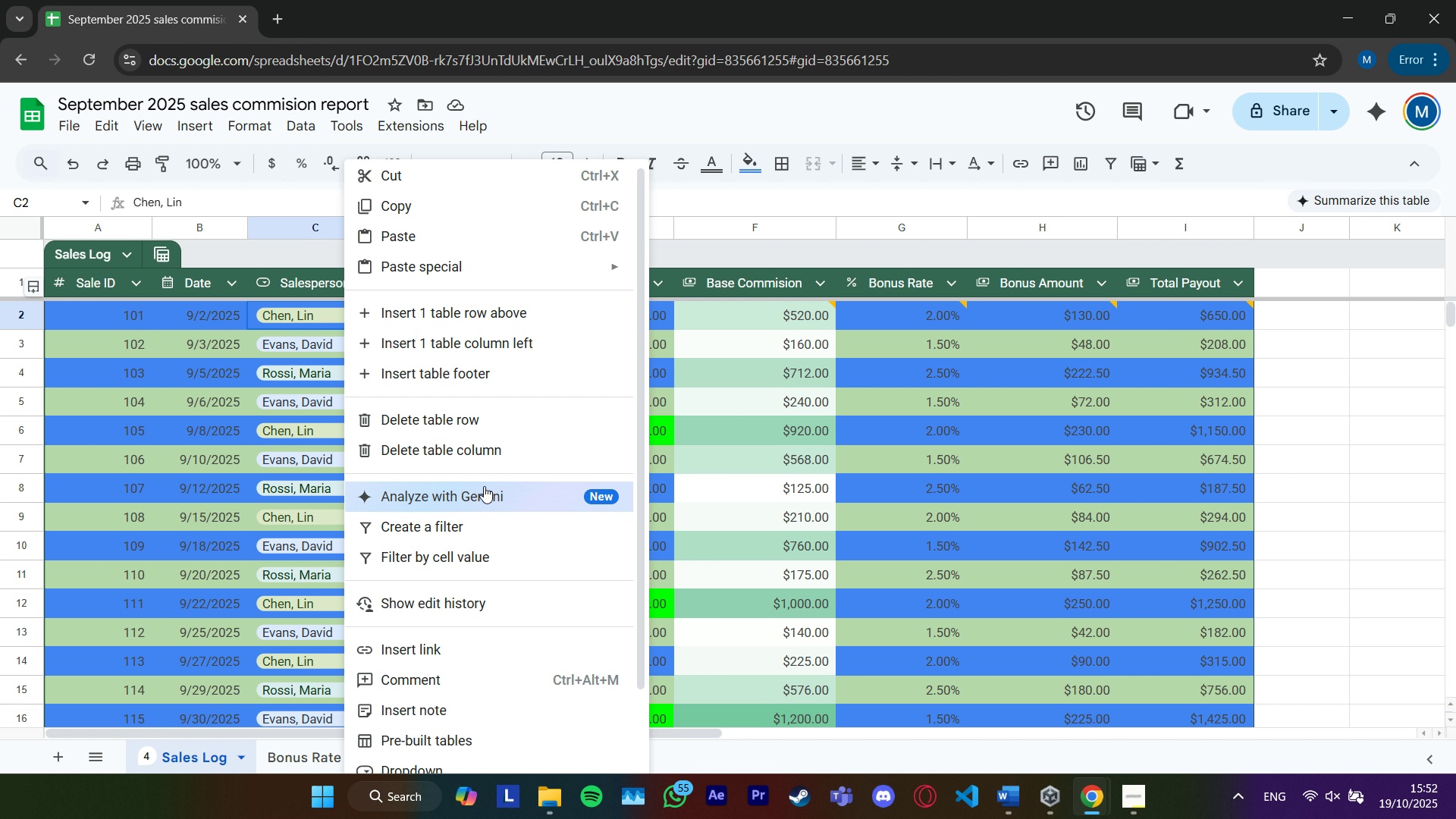 
scroll: coordinate [469, 609], scroll_direction: down, amount: 1.0
 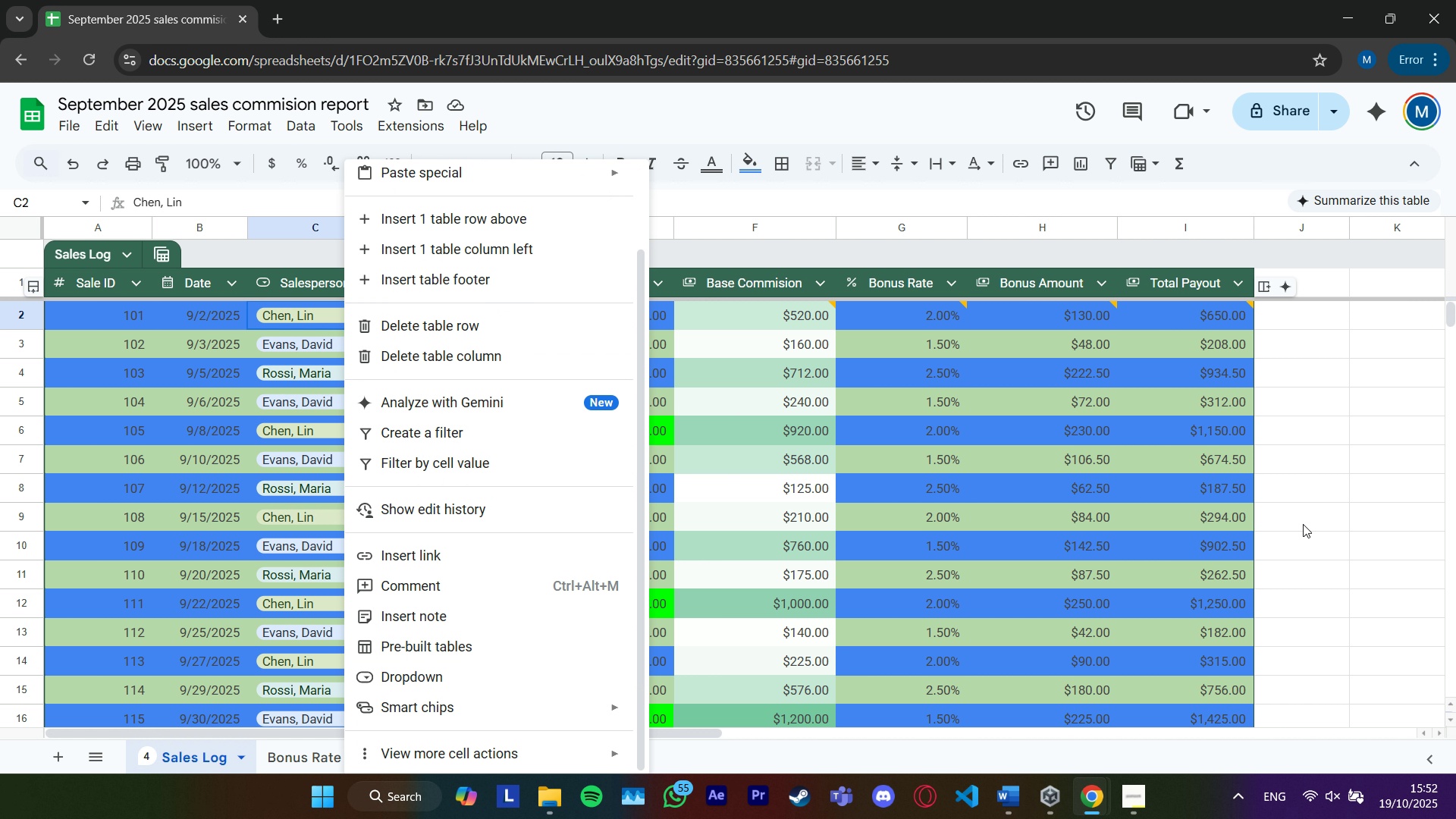 
left_click([1345, 514])
 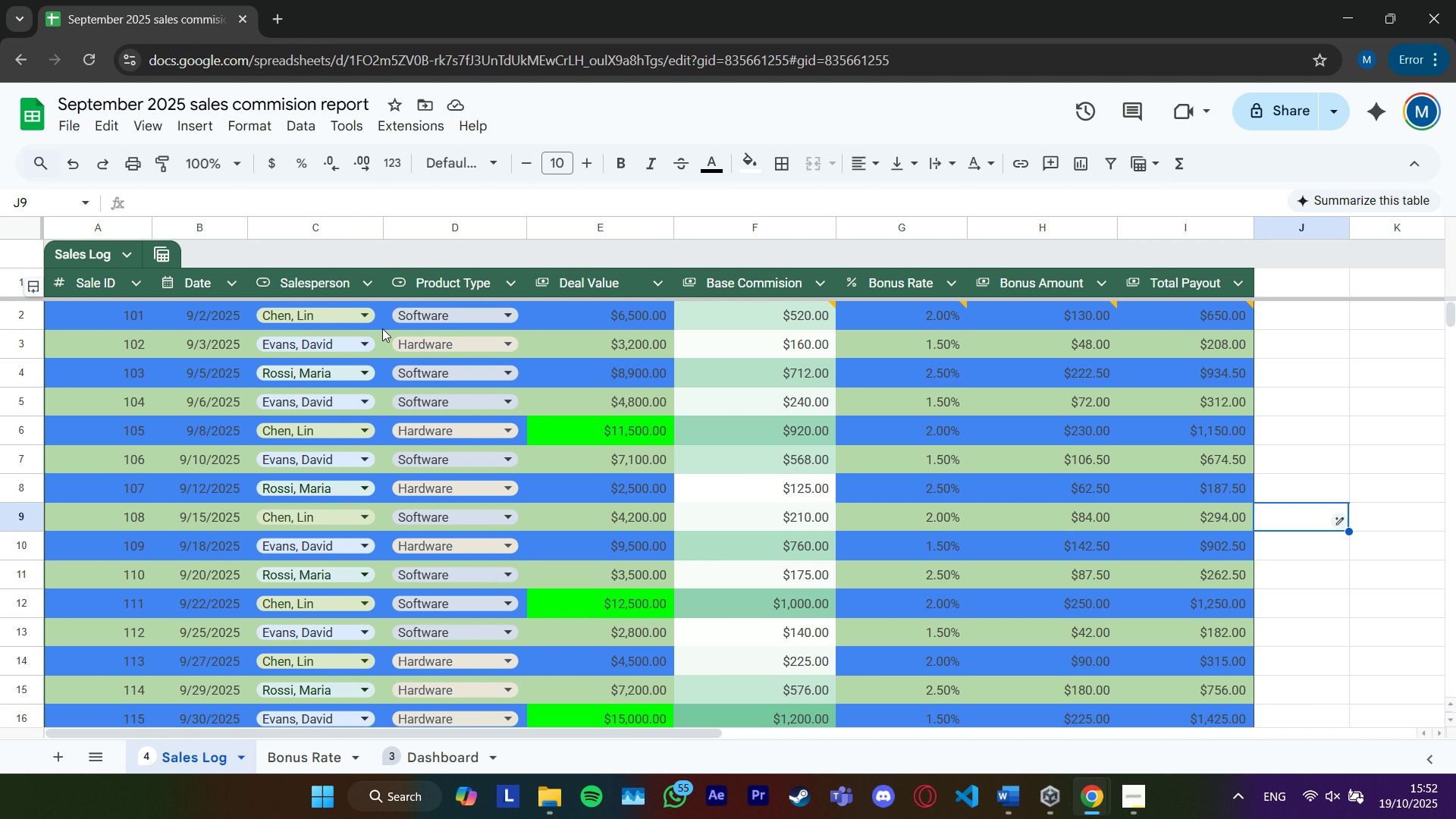 
right_click([365, 314])
 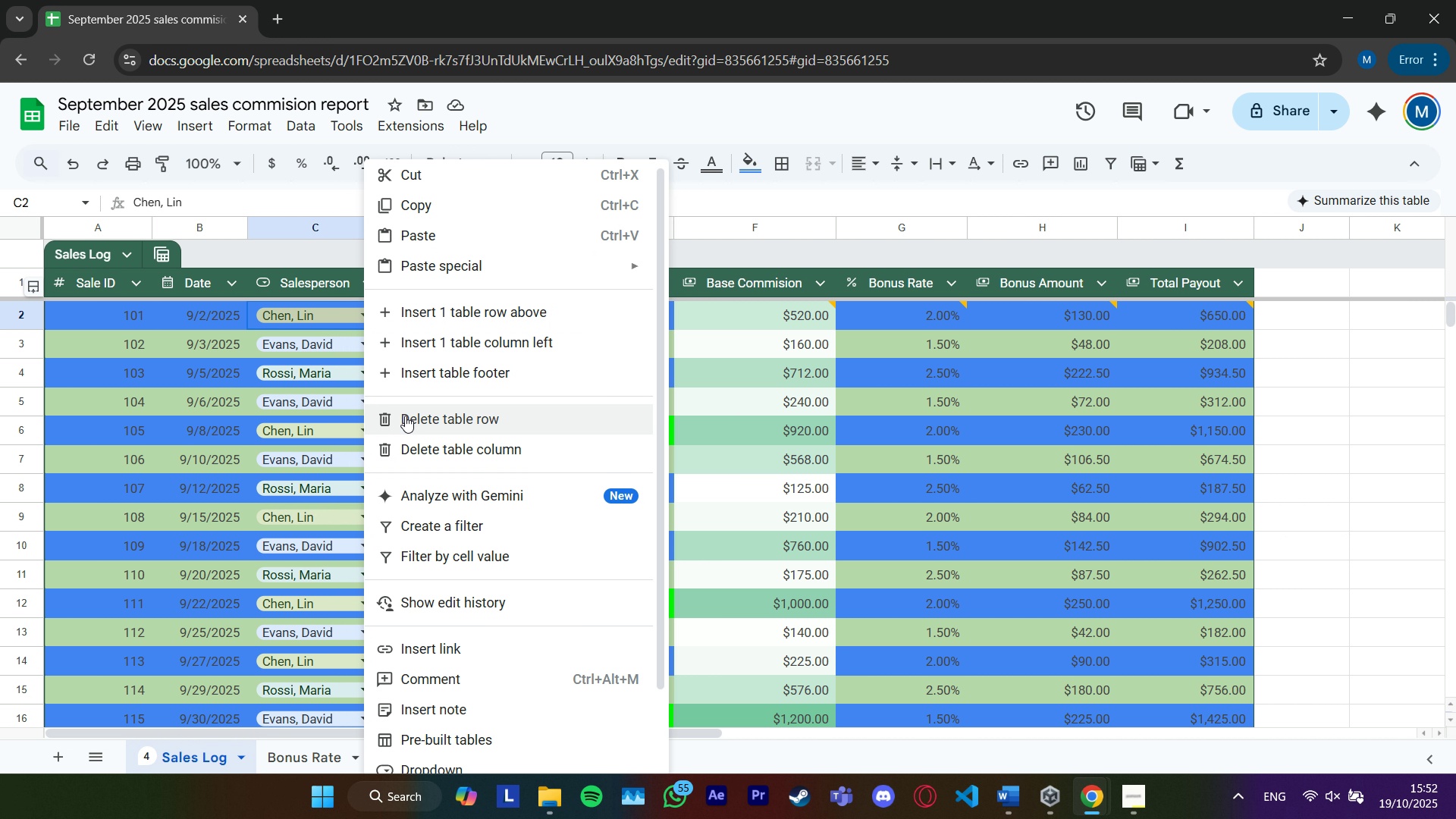 
scroll: coordinate [450, 500], scroll_direction: down, amount: 3.0
 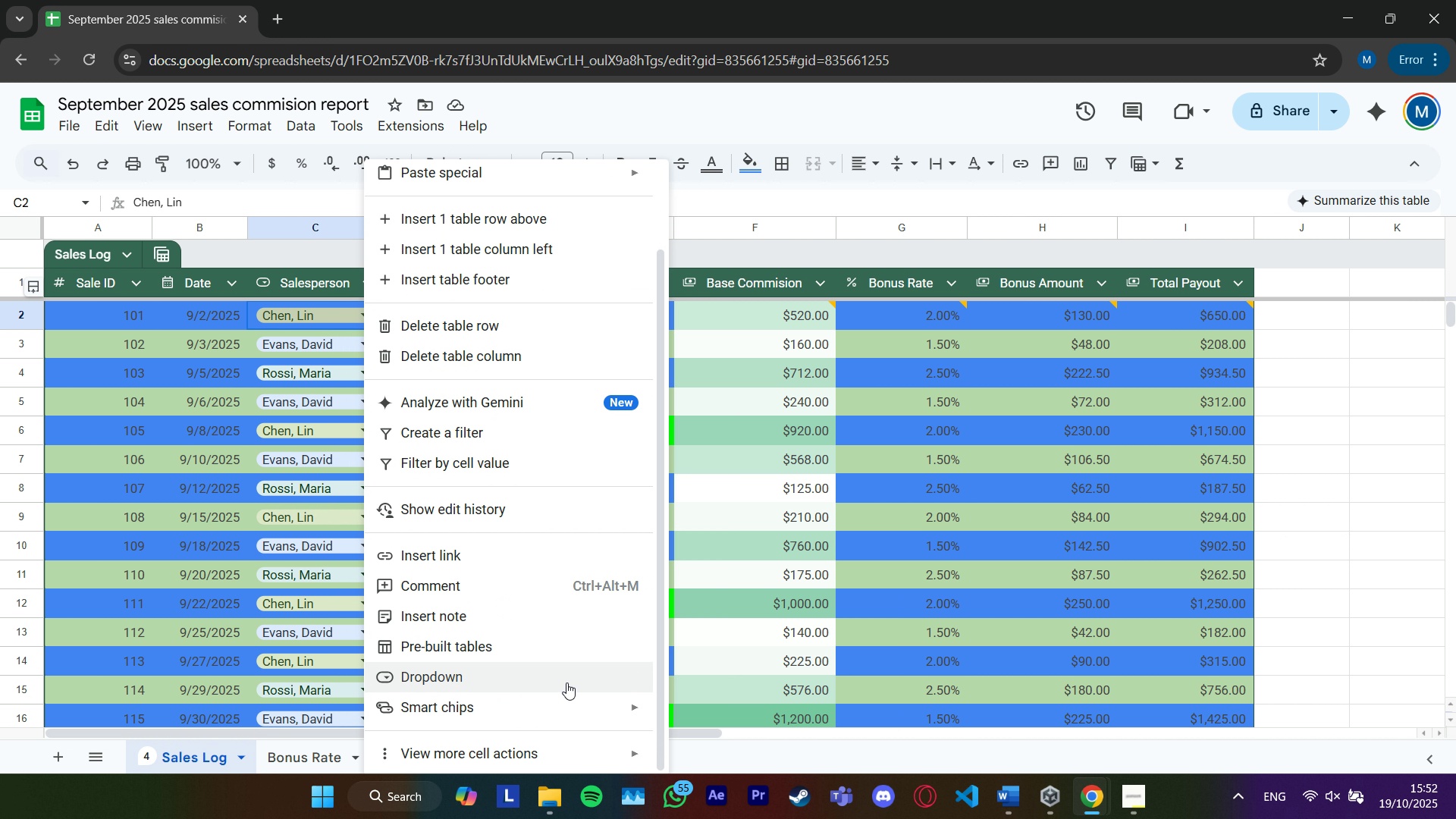 
left_click([566, 682])
 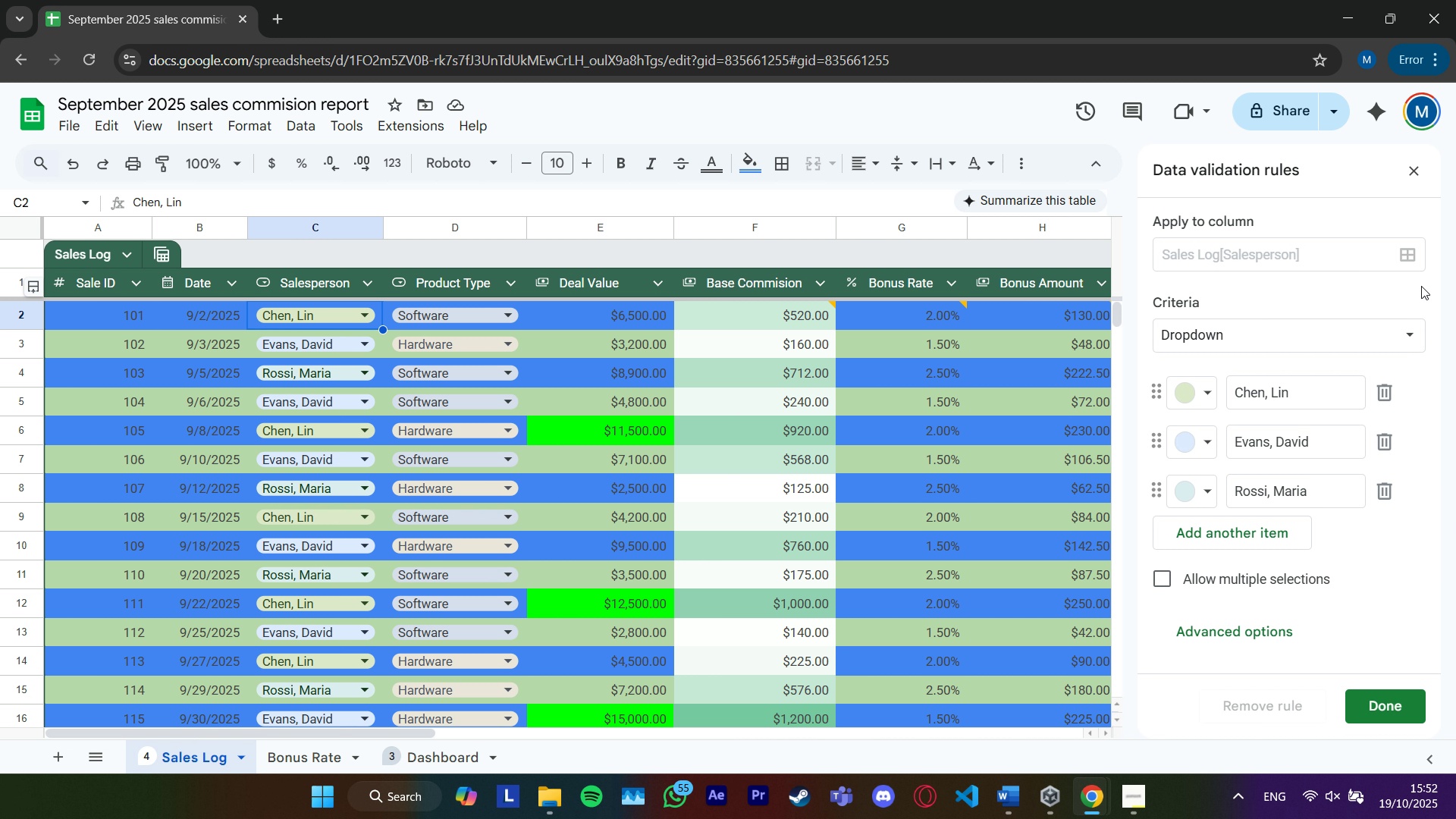 
wait(6.44)
 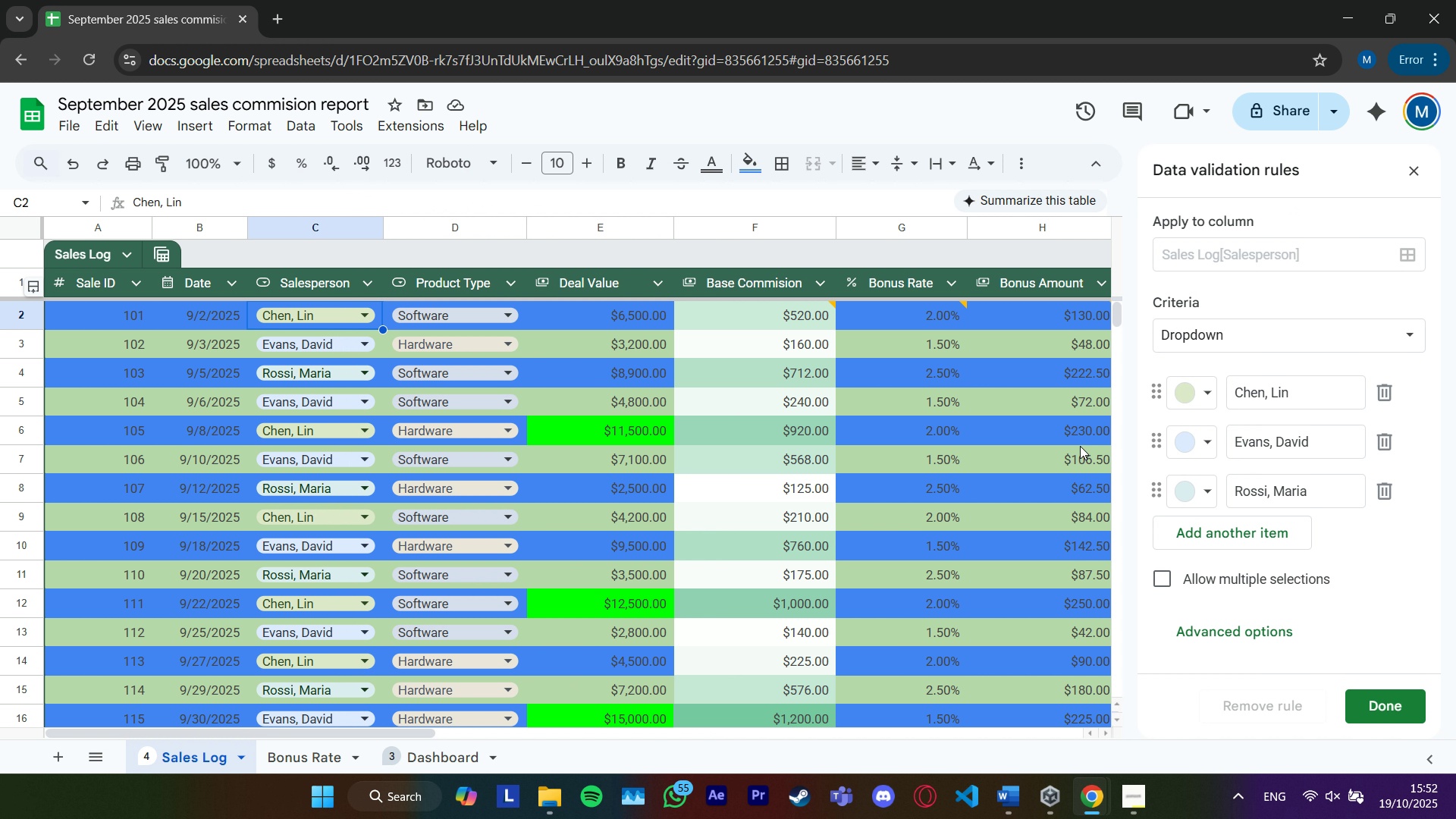 
scroll: coordinate [1289, 414], scroll_direction: up, amount: 3.0
 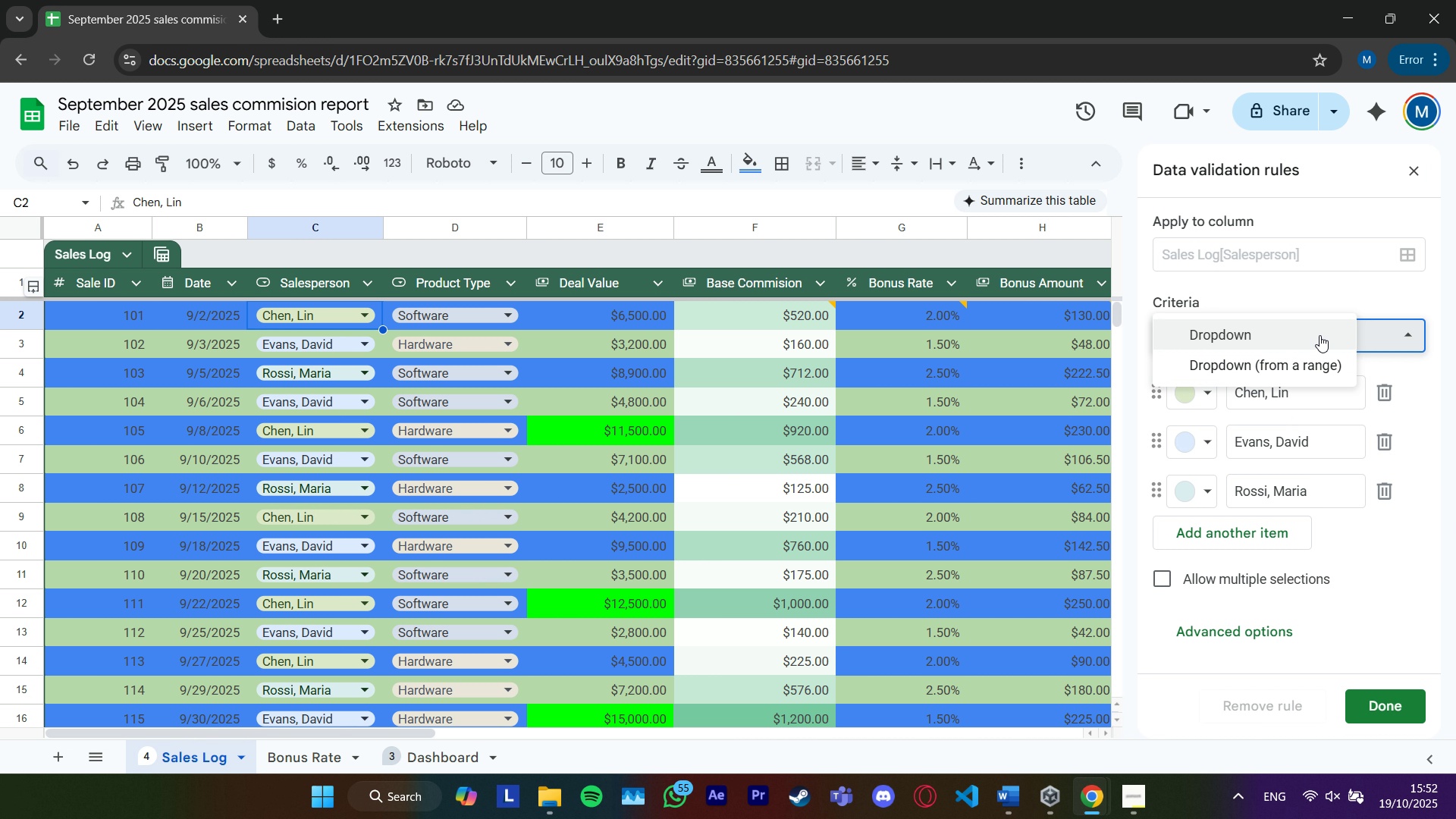 
left_click([1320, 335])
 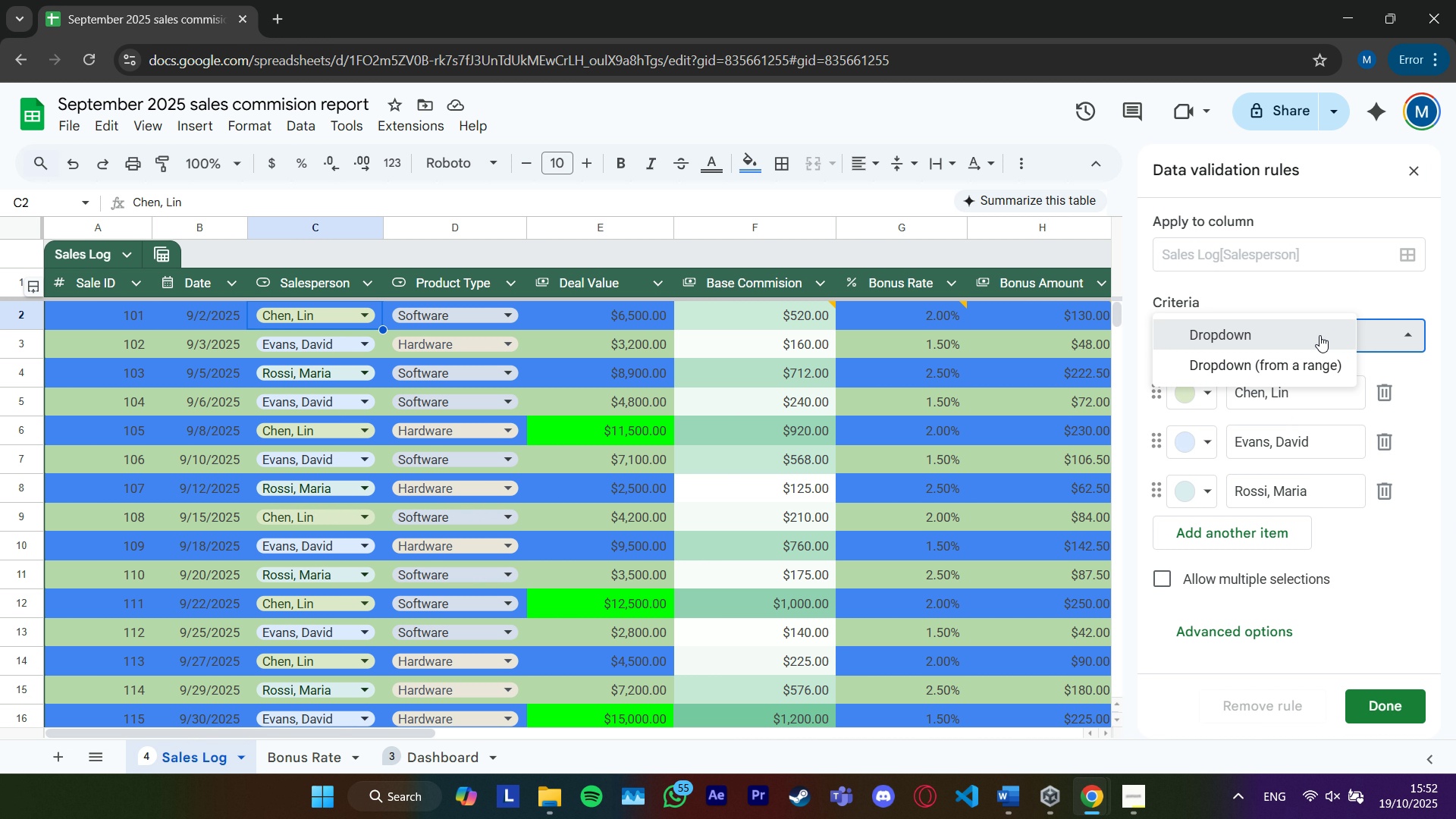 